 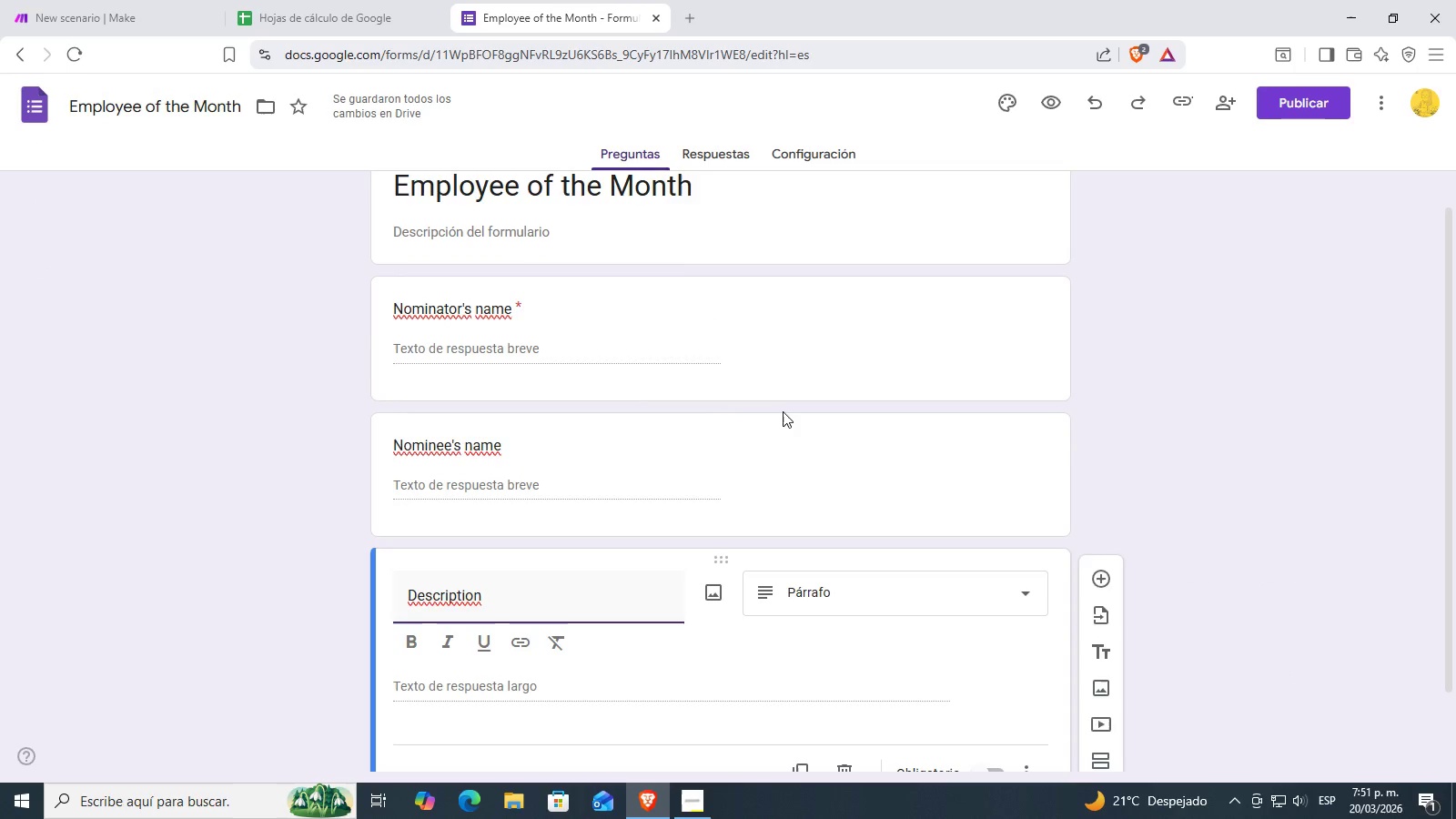 
left_click([1177, 349])
 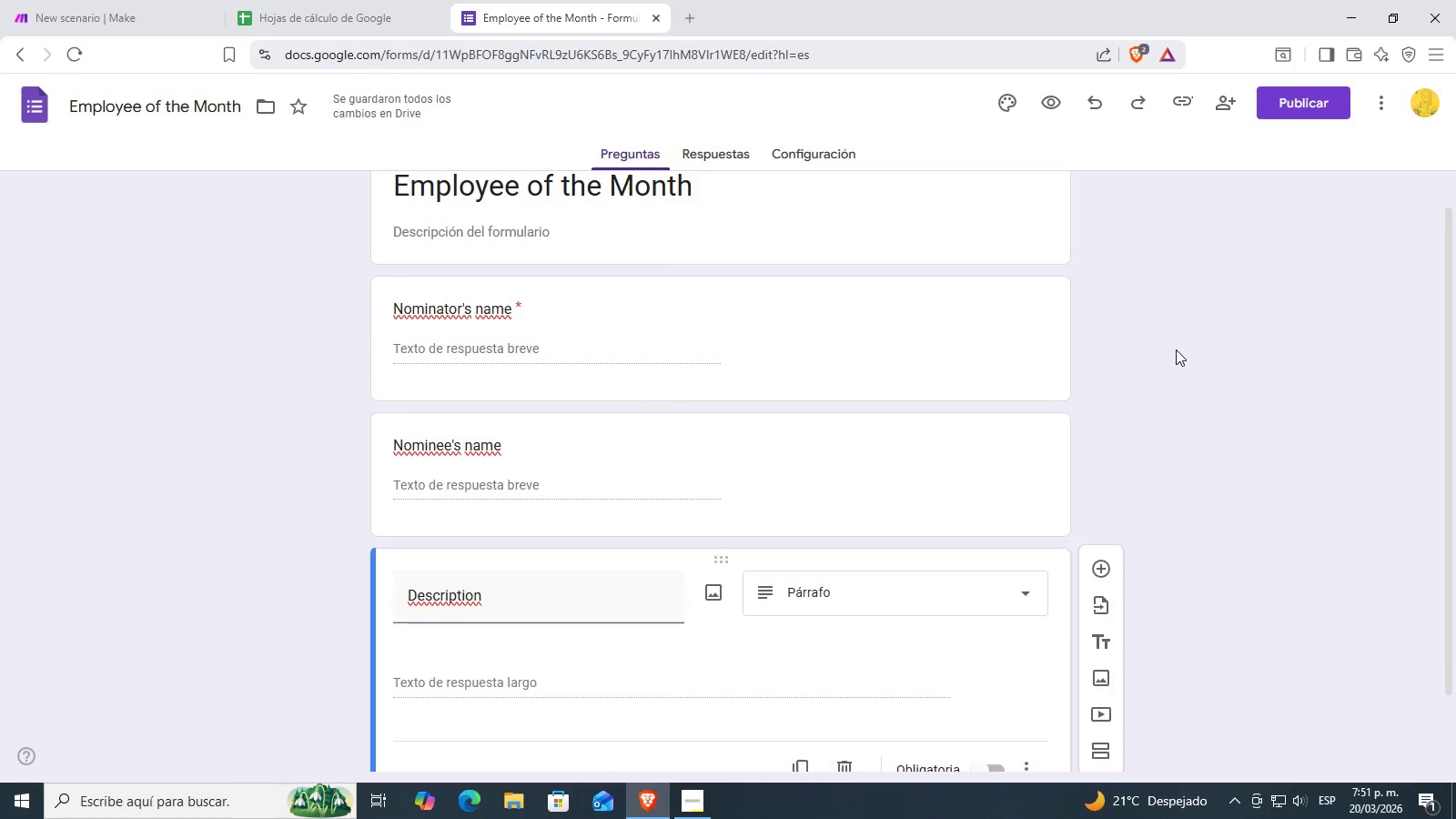 
scroll: coordinate [1252, 271], scroll_direction: up, amount: 3.0
 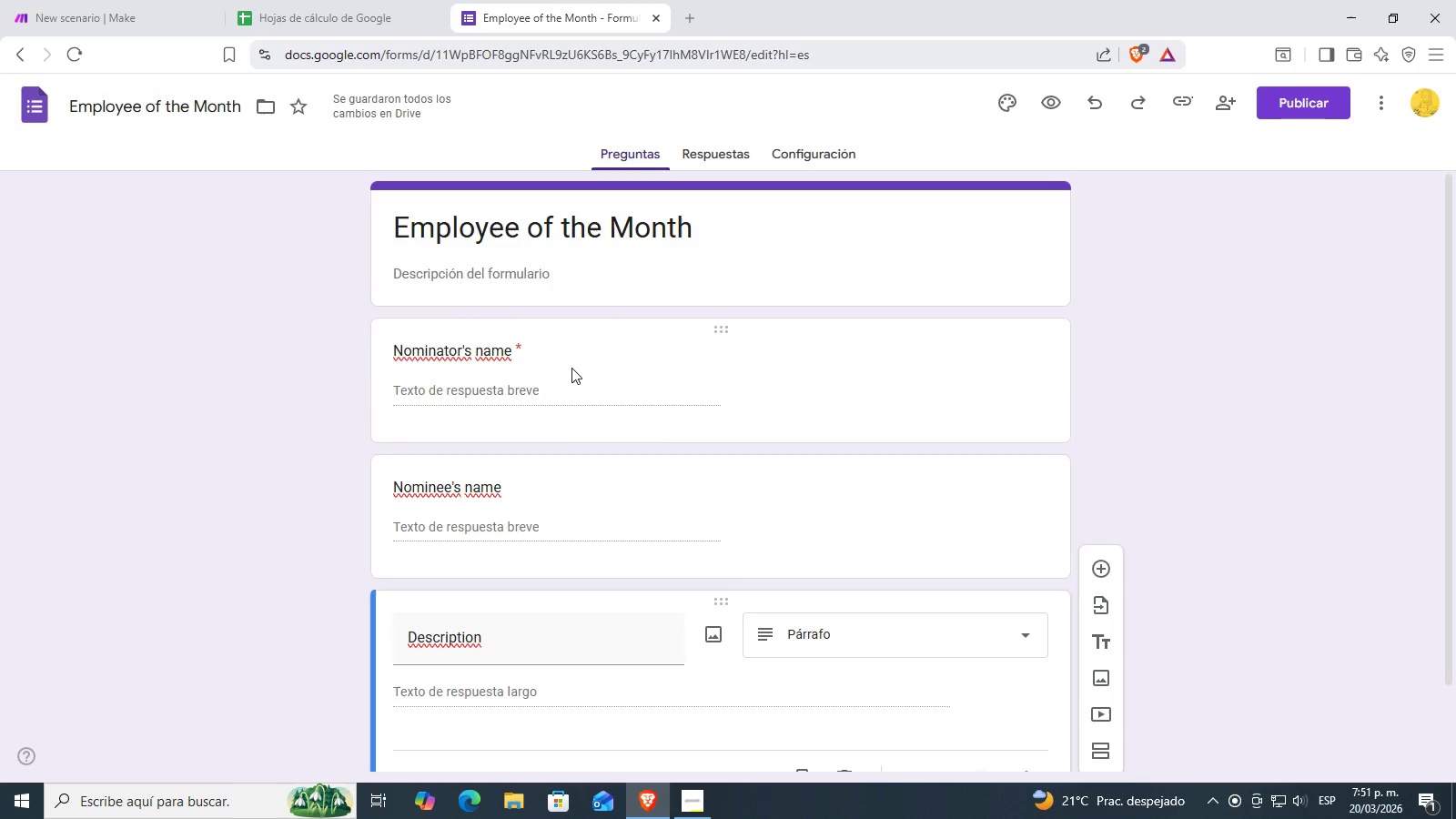 
wait(17.0)
 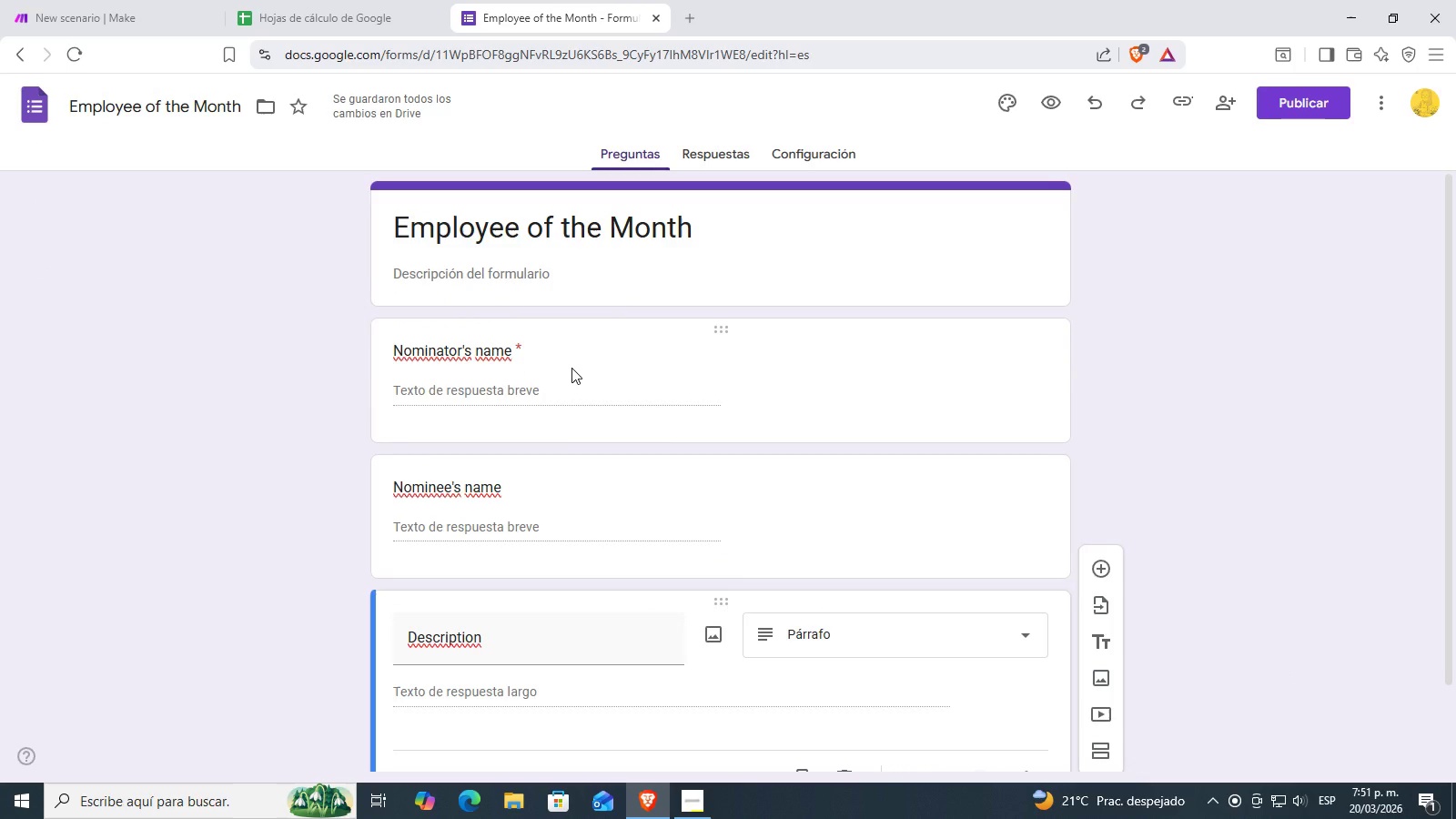 
scroll: coordinate [98, 328], scroll_direction: up, amount: 3.0
 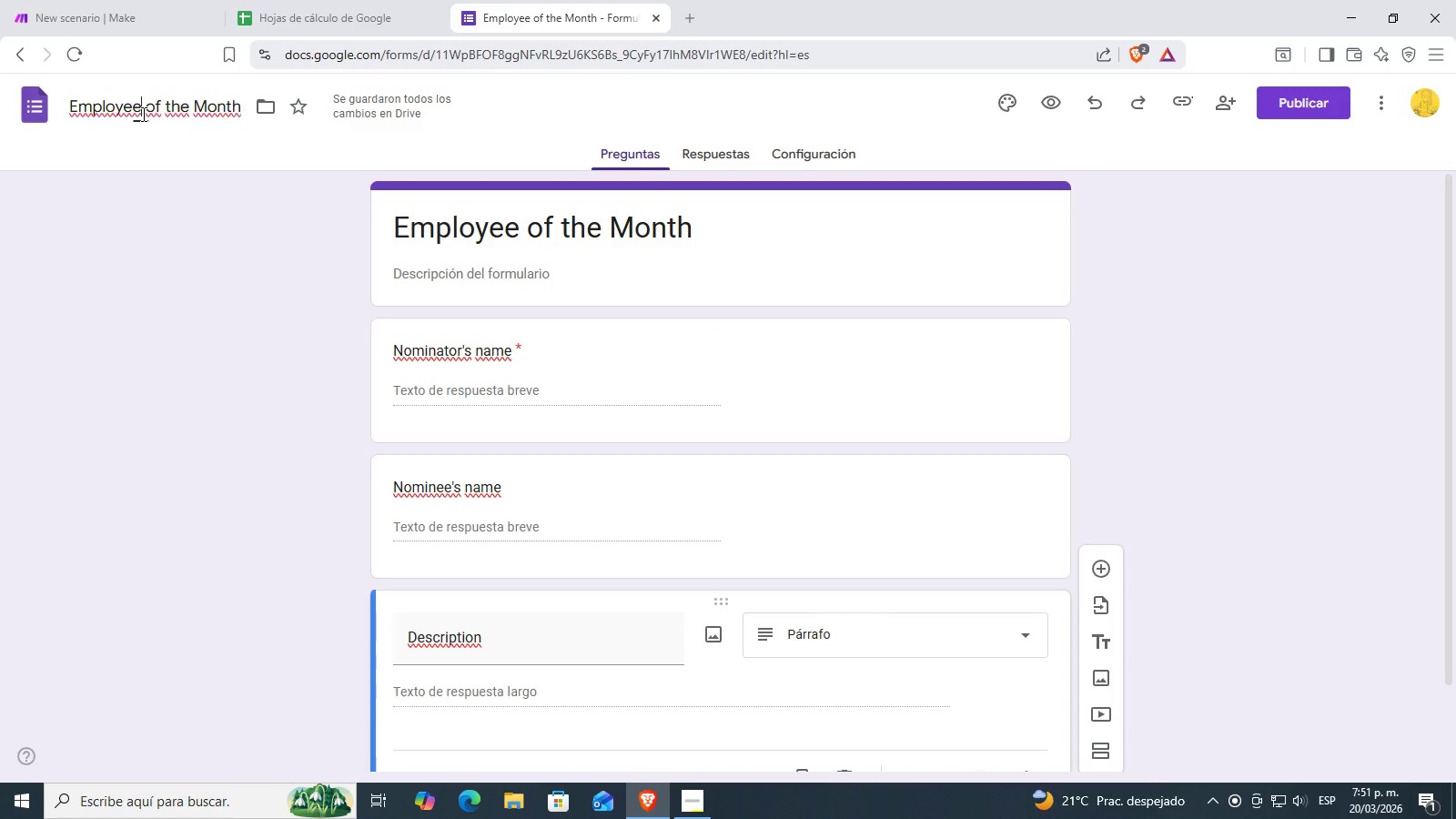 
double_click([141, 114])
 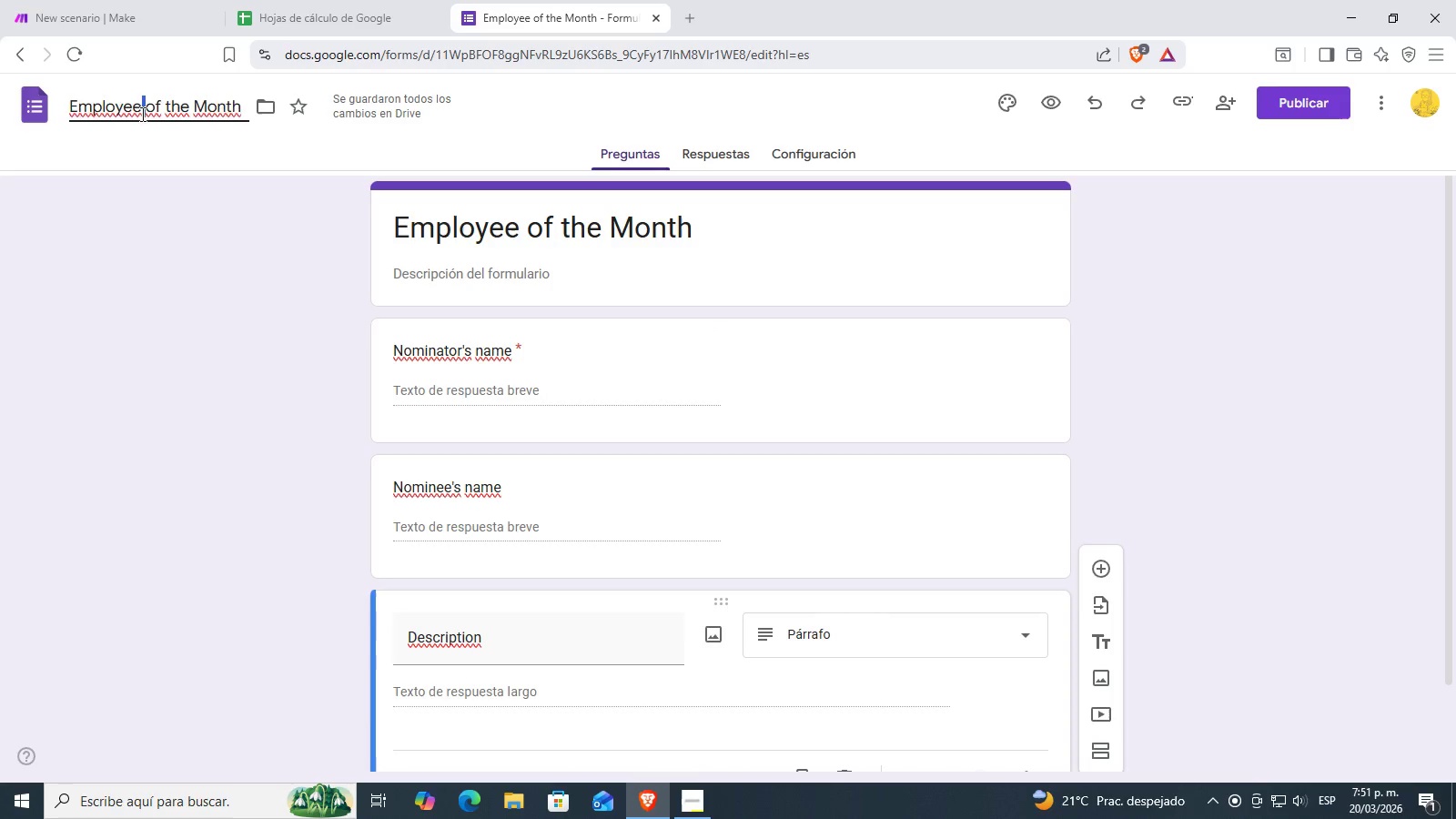 
triple_click([141, 114])
 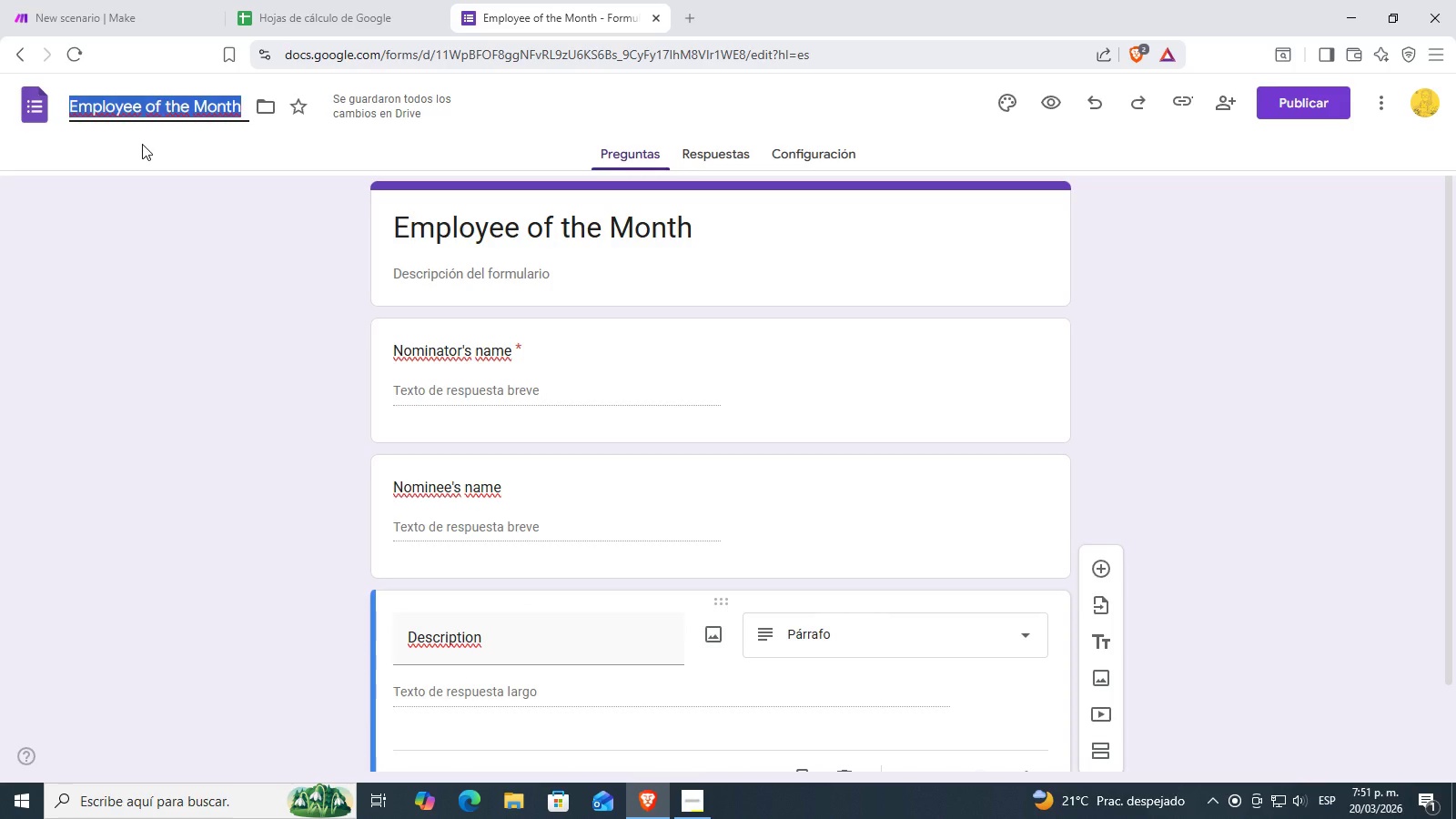 
key(Backspace)
type(Employee wins for the month)
 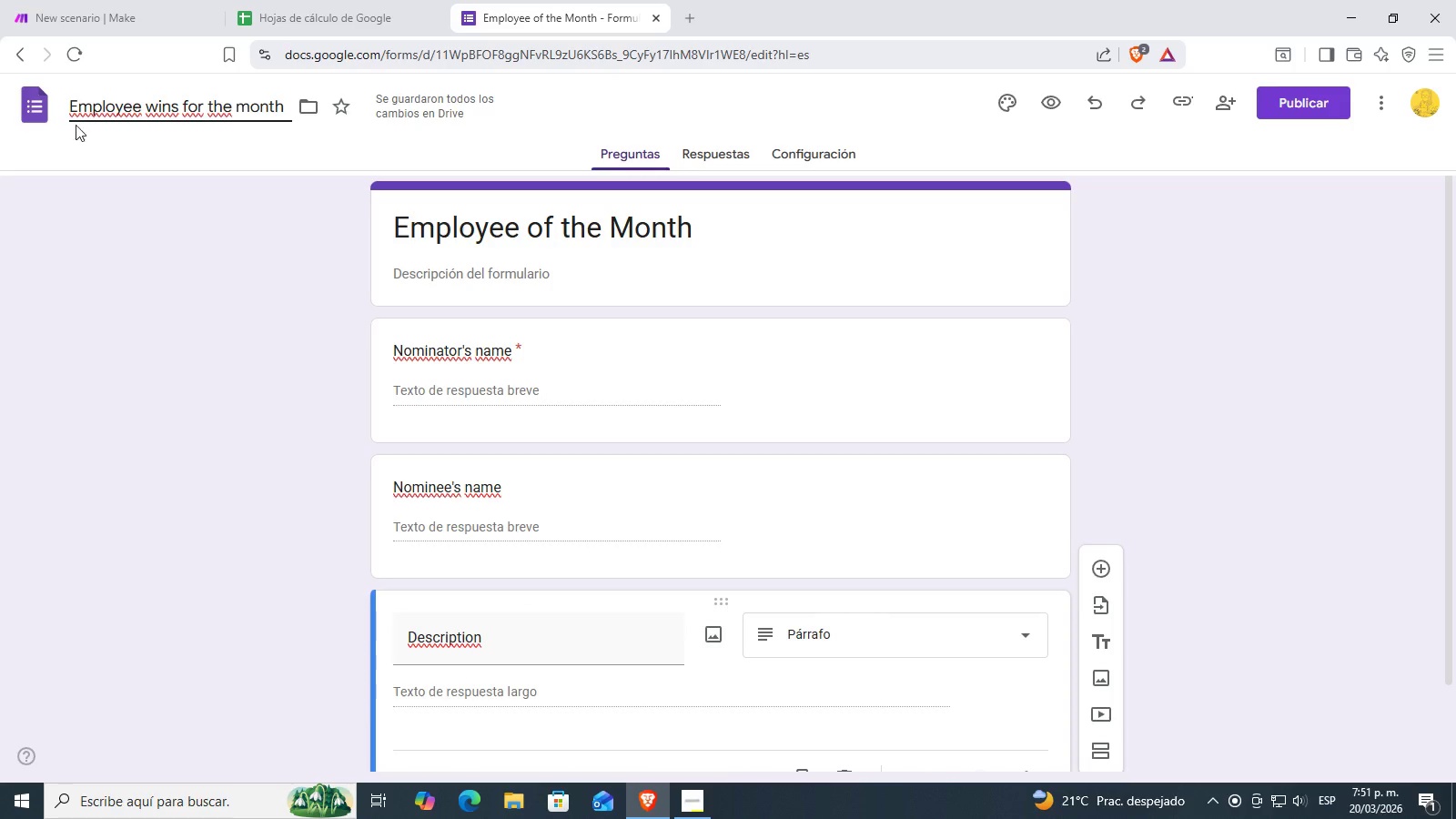 
left_click([137, 292])
 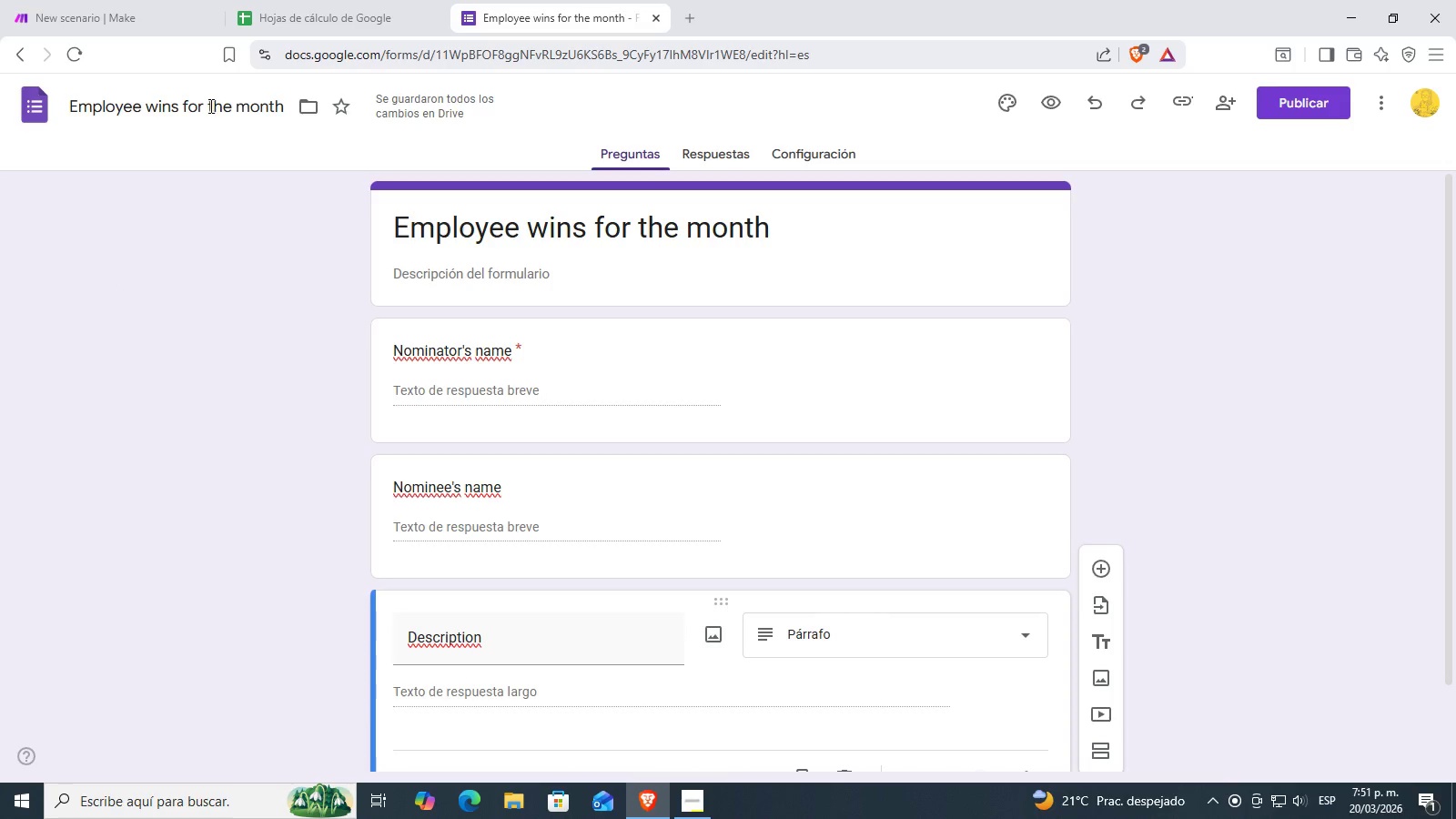 
scroll: coordinate [296, 309], scroll_direction: down, amount: 3.0
 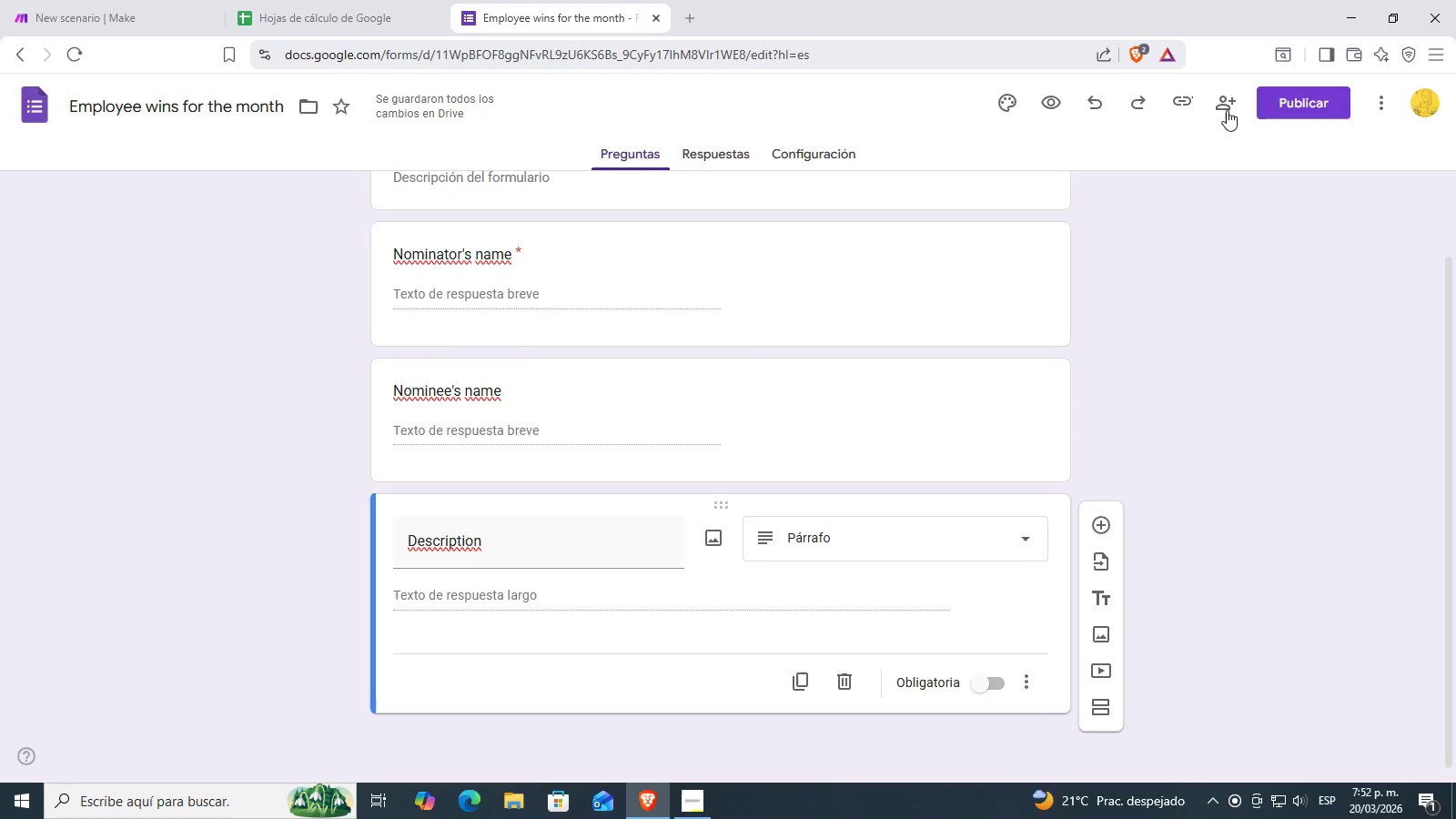 
left_click([1291, 99])
 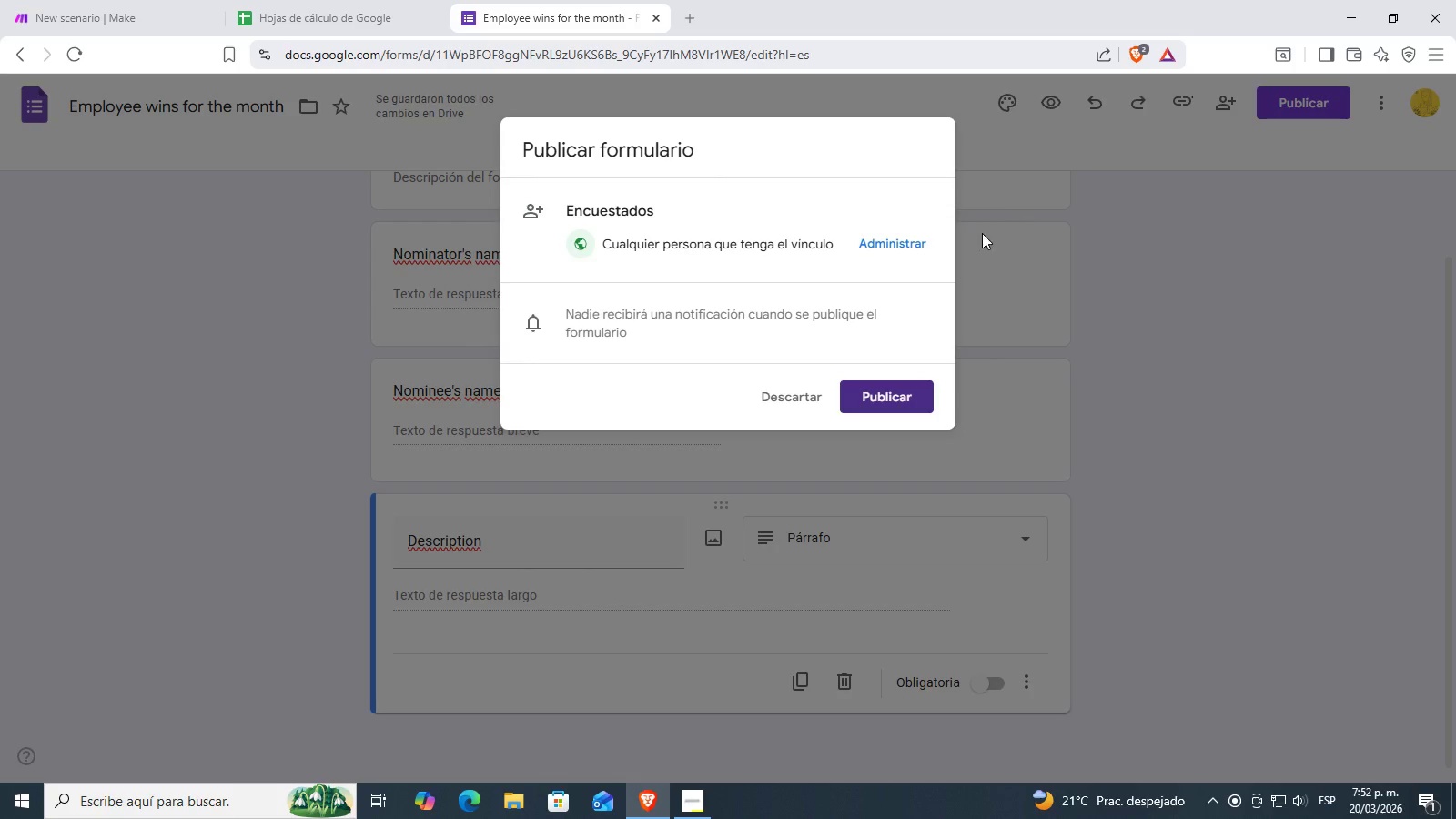 
left_click([856, 381])
 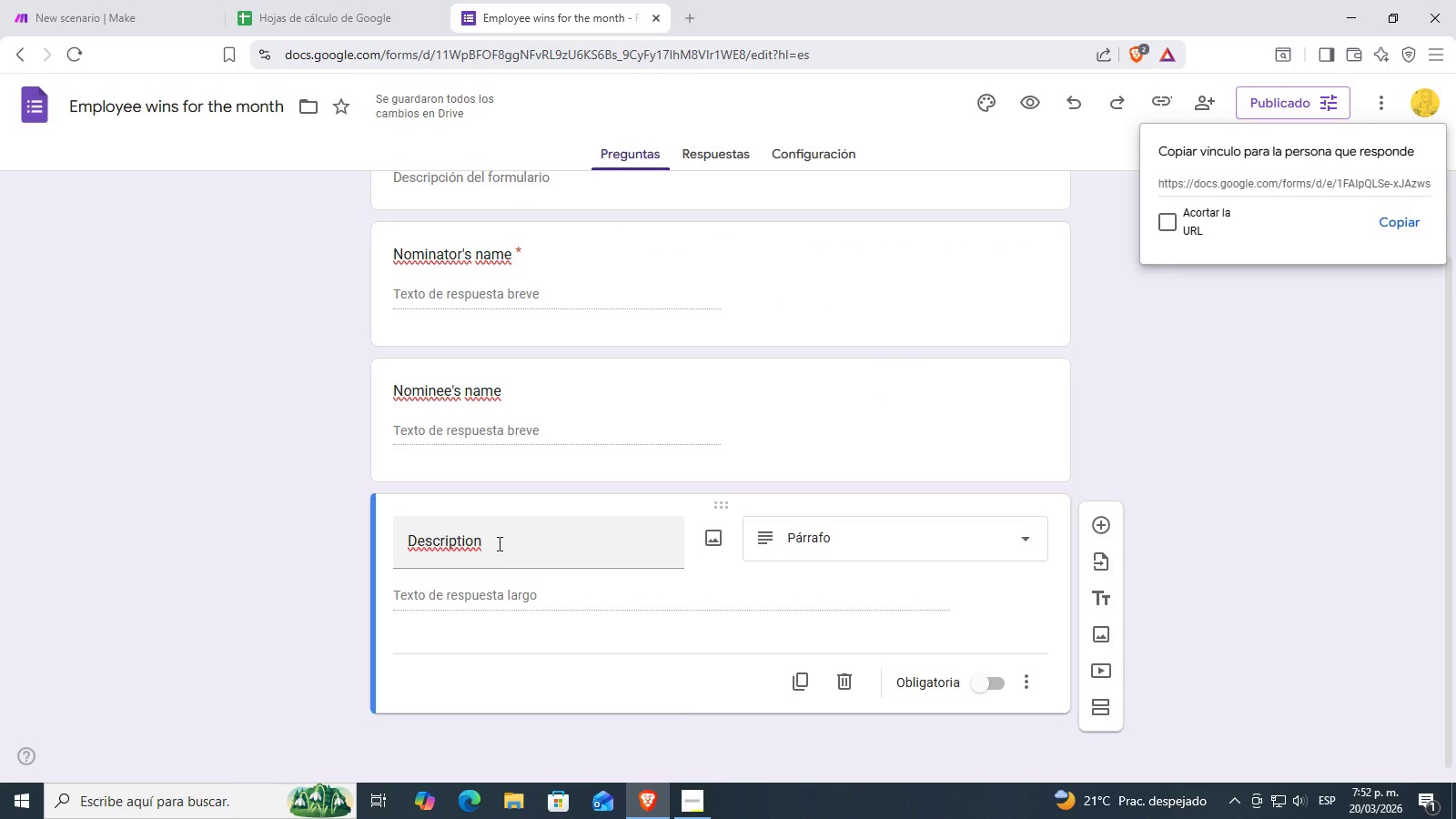 
scroll: coordinate [463, 523], scroll_direction: up, amount: 2.0
 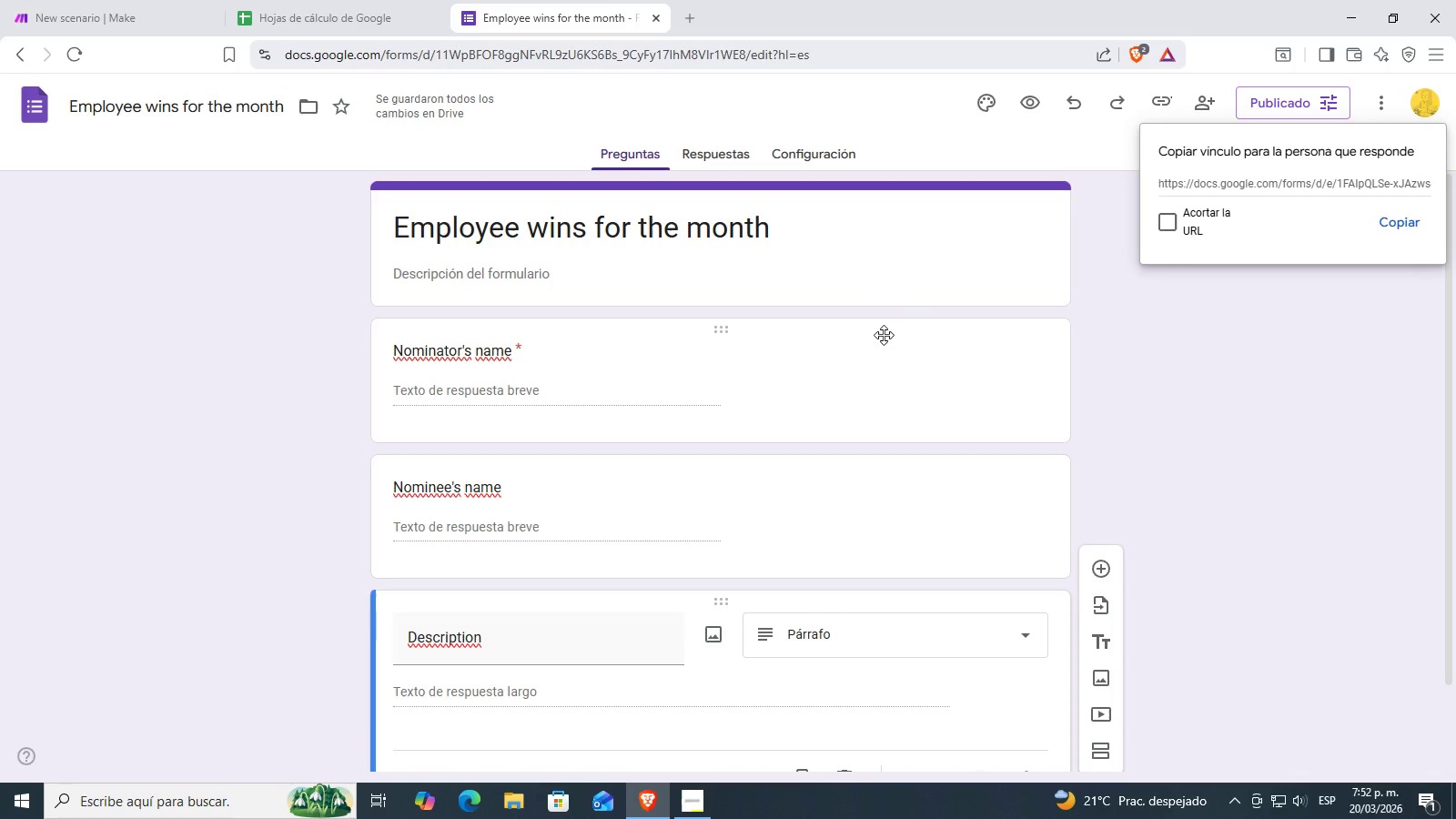 
scroll: coordinate [1162, 309], scroll_direction: down, amount: 2.0
 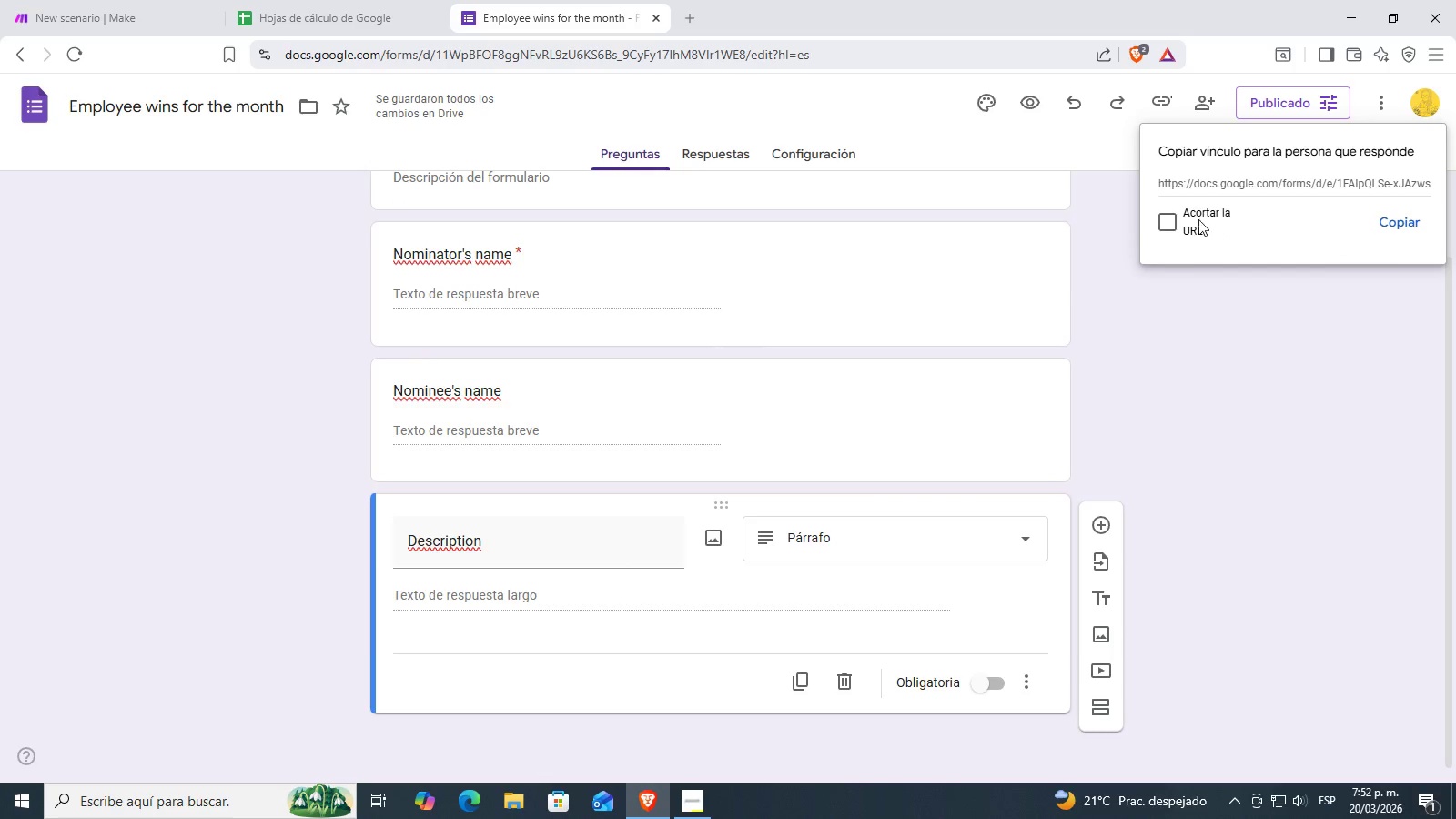 
left_click([1396, 218])
 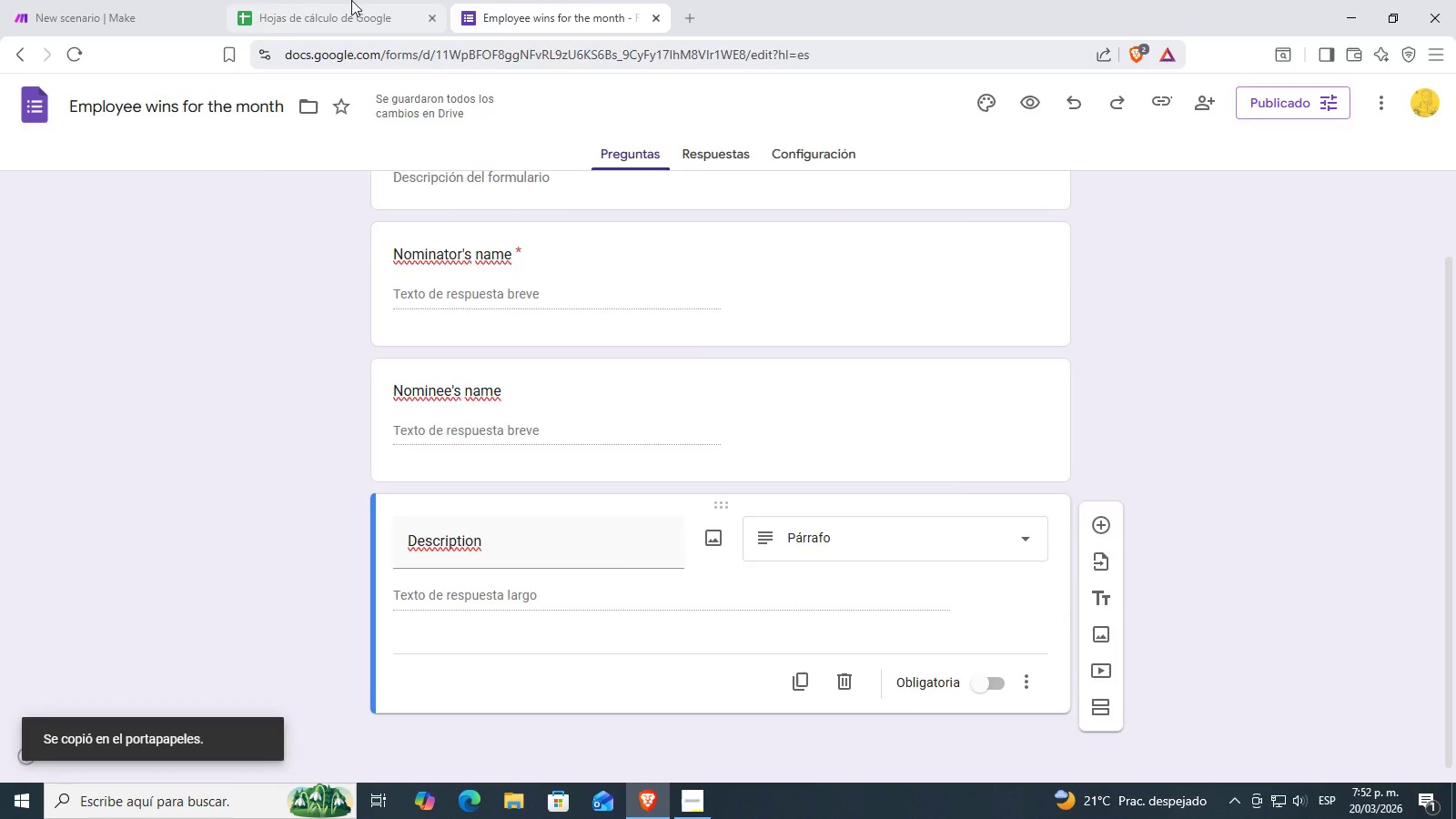 
double_click([150, 0])
 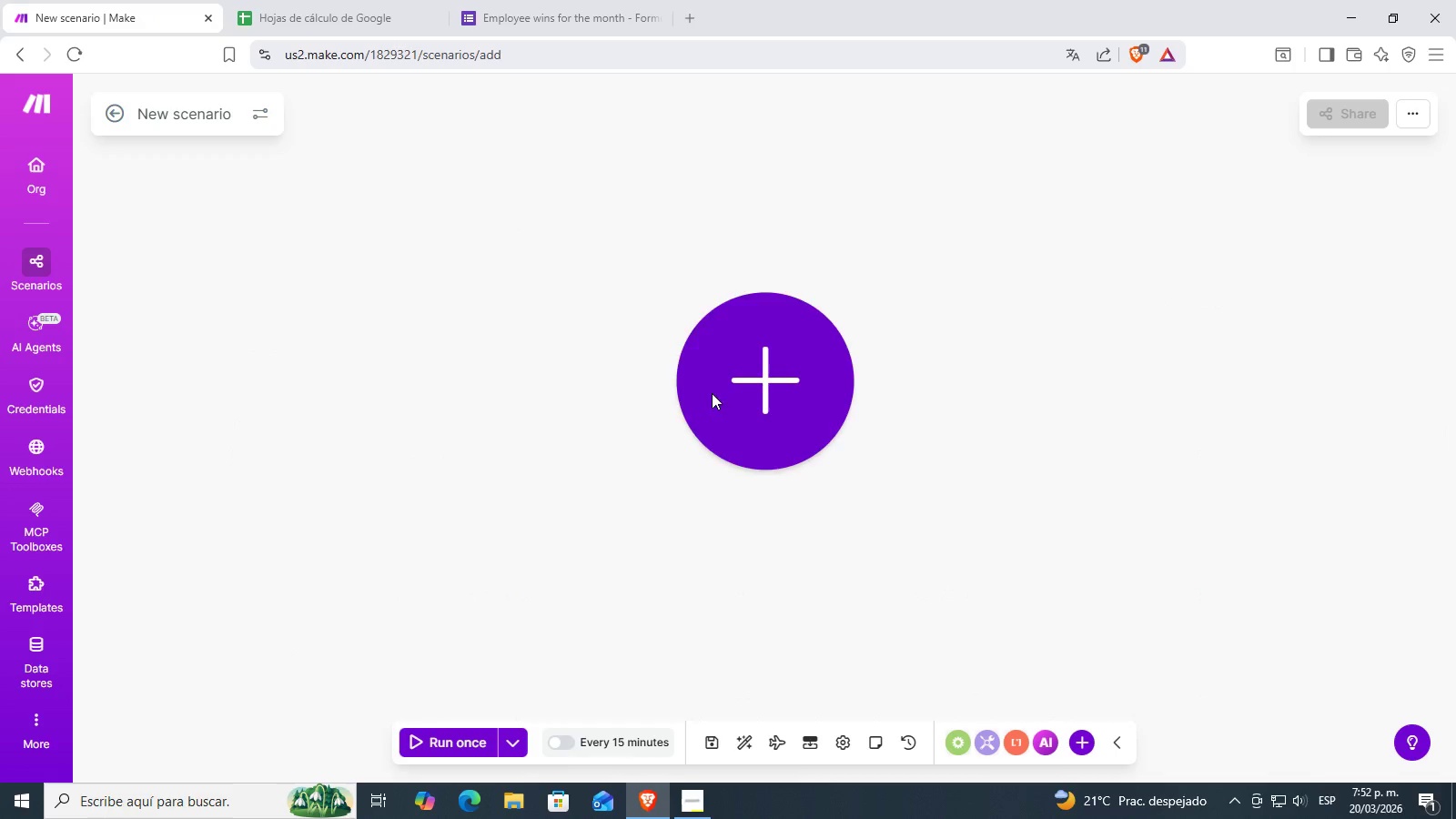 
left_click([779, 369])
 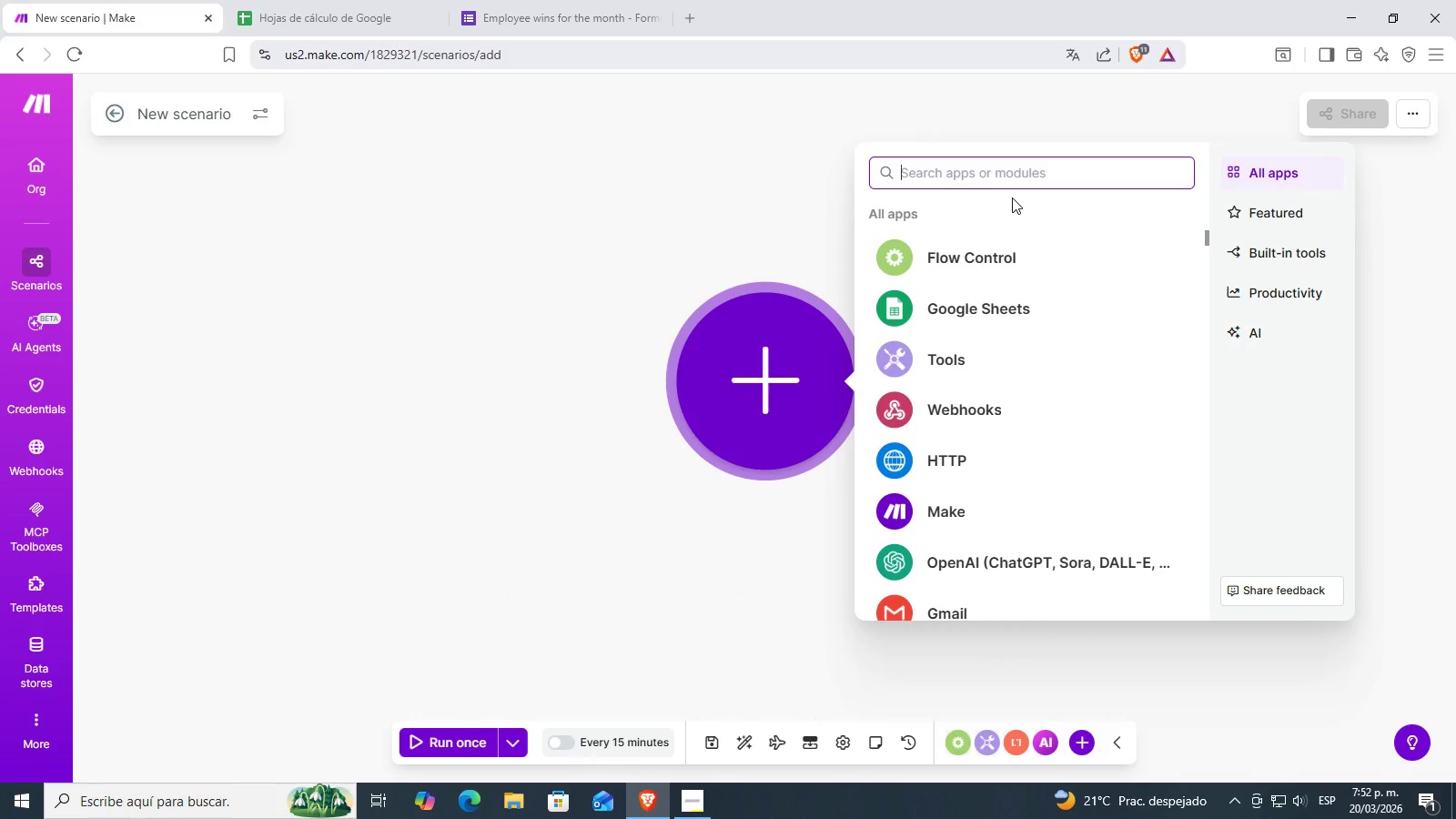 
left_click([1008, 182])
 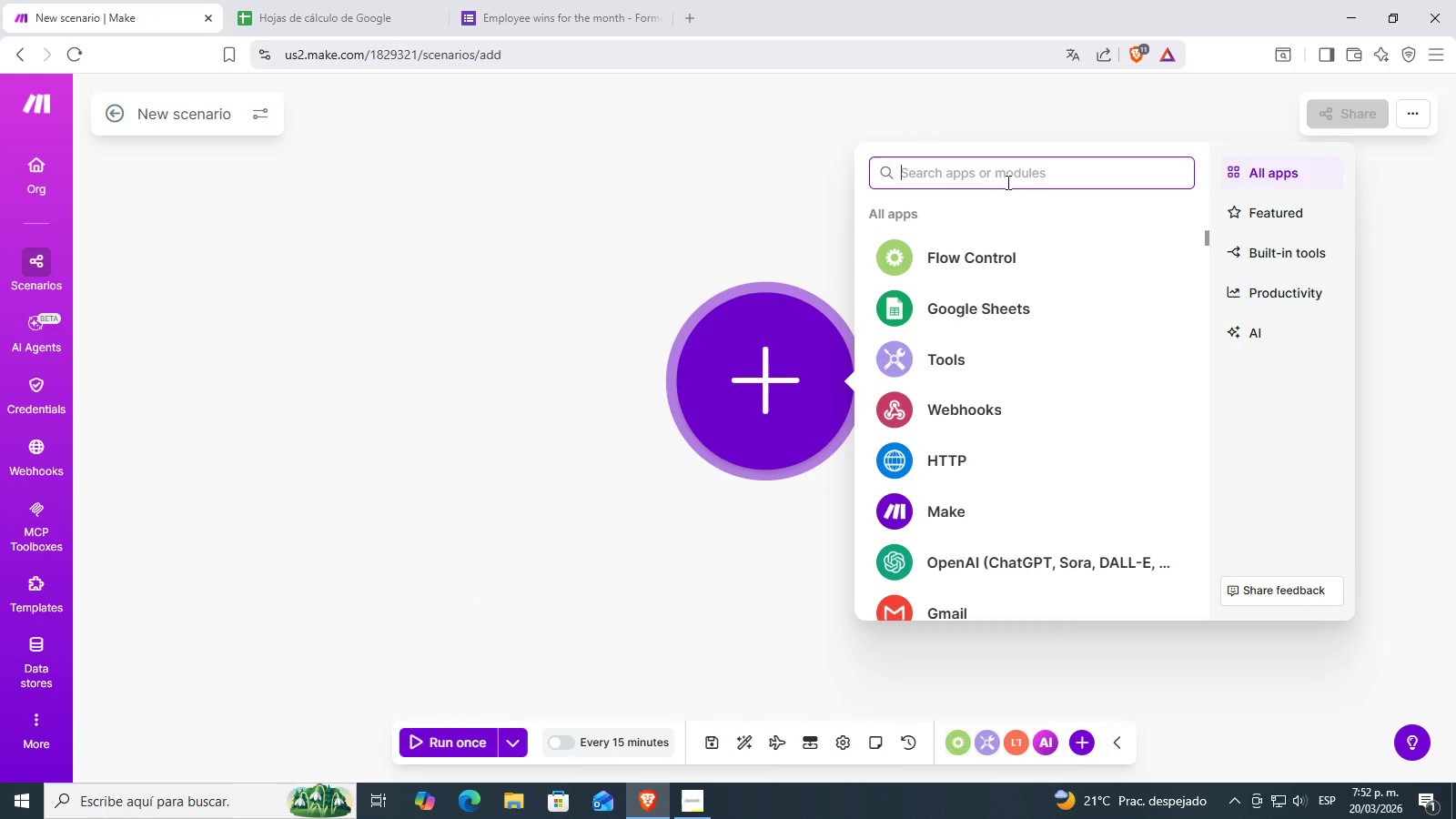 
type(google)
 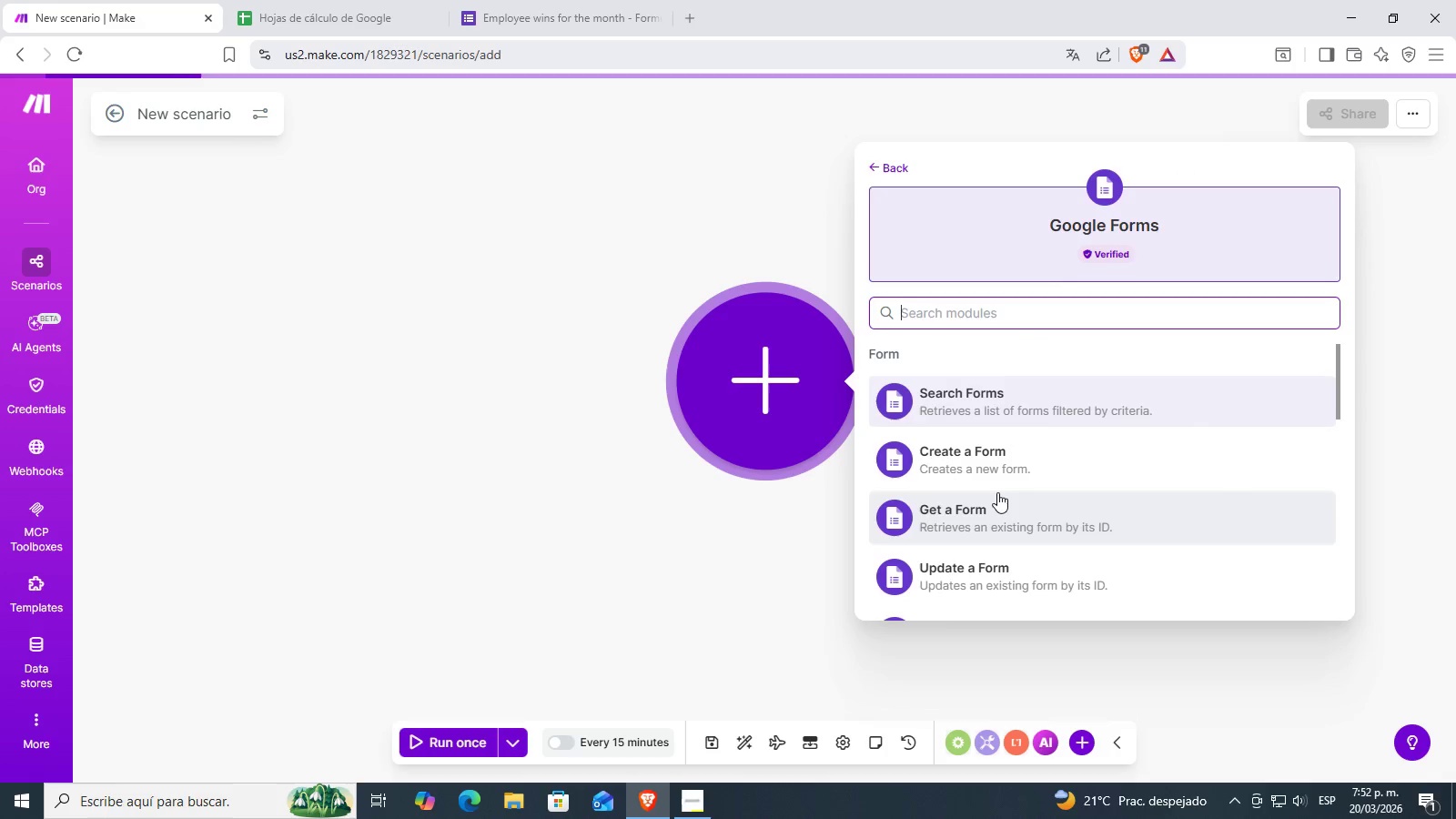 
scroll: coordinate [1015, 439], scroll_direction: down, amount: 3.0
 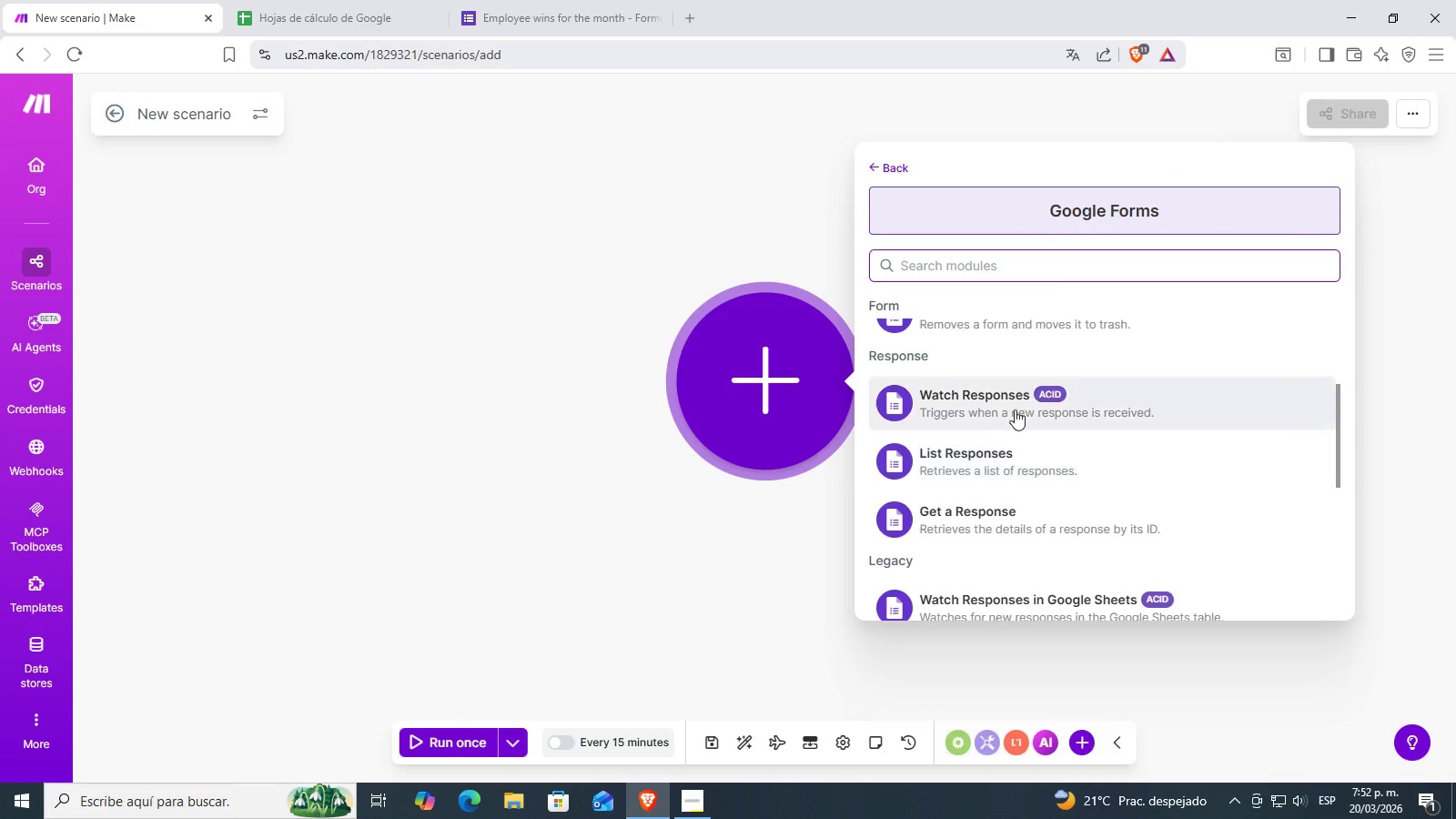 
left_click([1016, 405])
 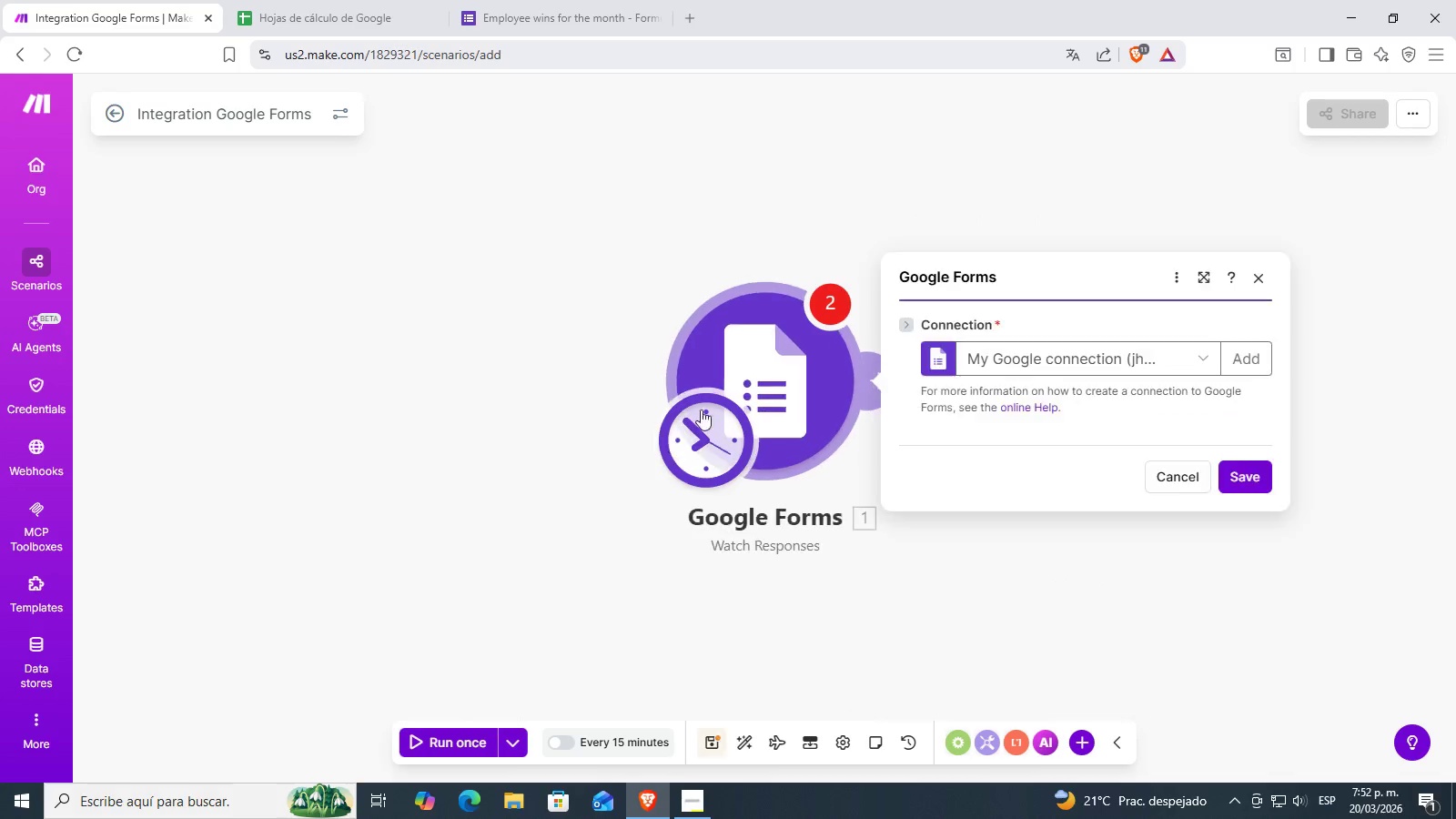 
left_click_drag(start_coordinate=[782, 371], to_coordinate=[298, 280])
 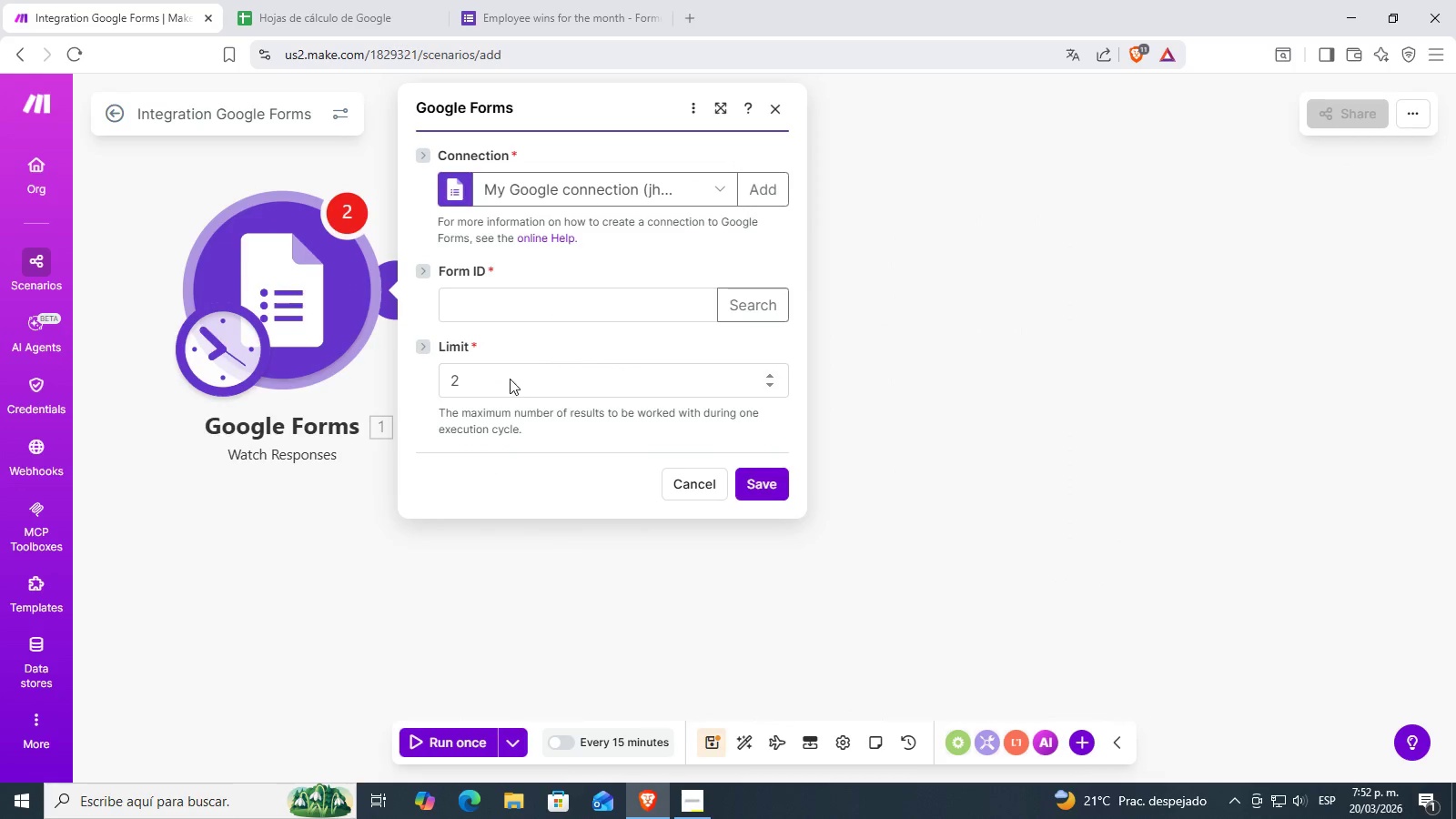 
left_click([503, 389])
 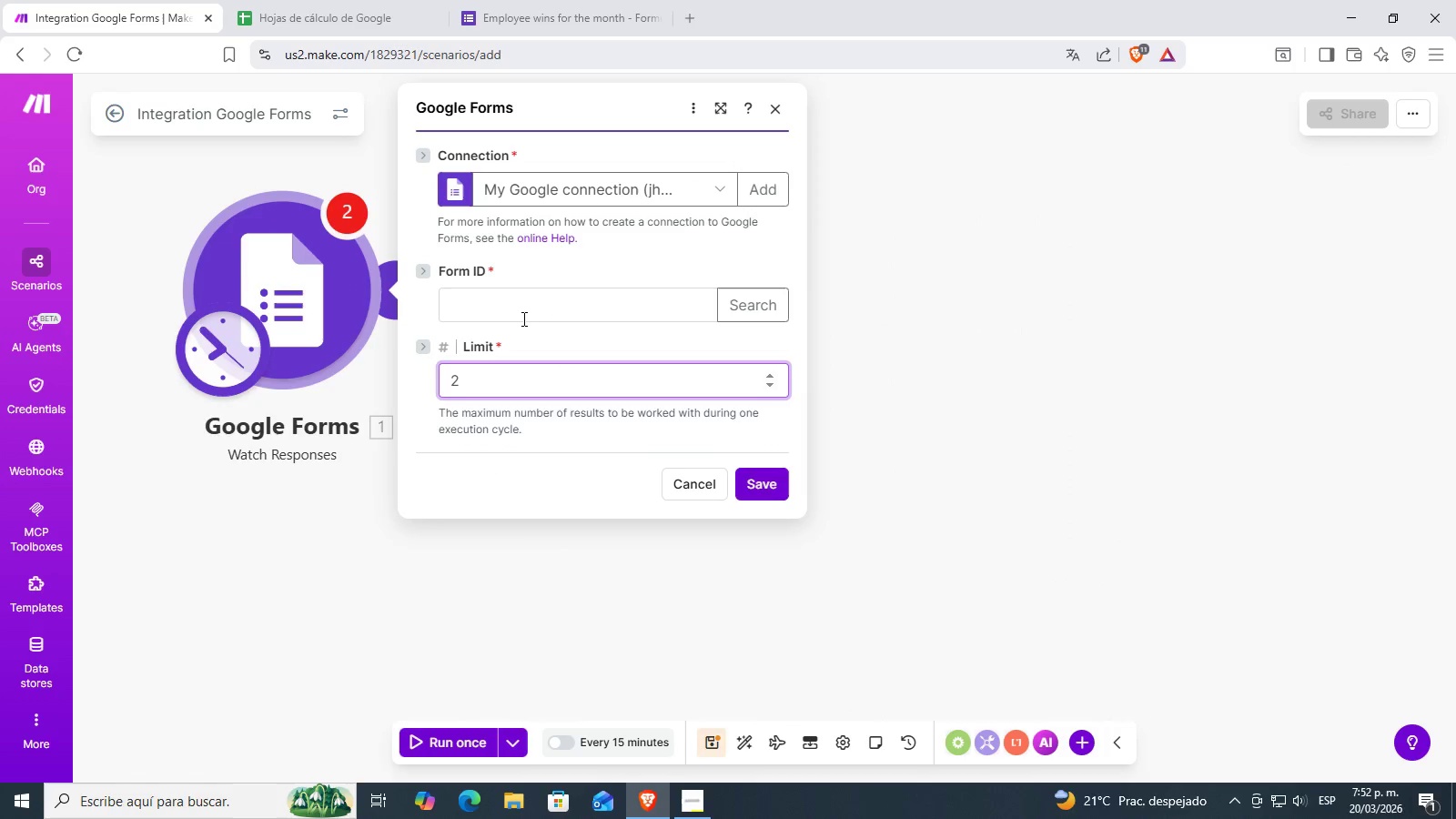 
key(Backspace)
 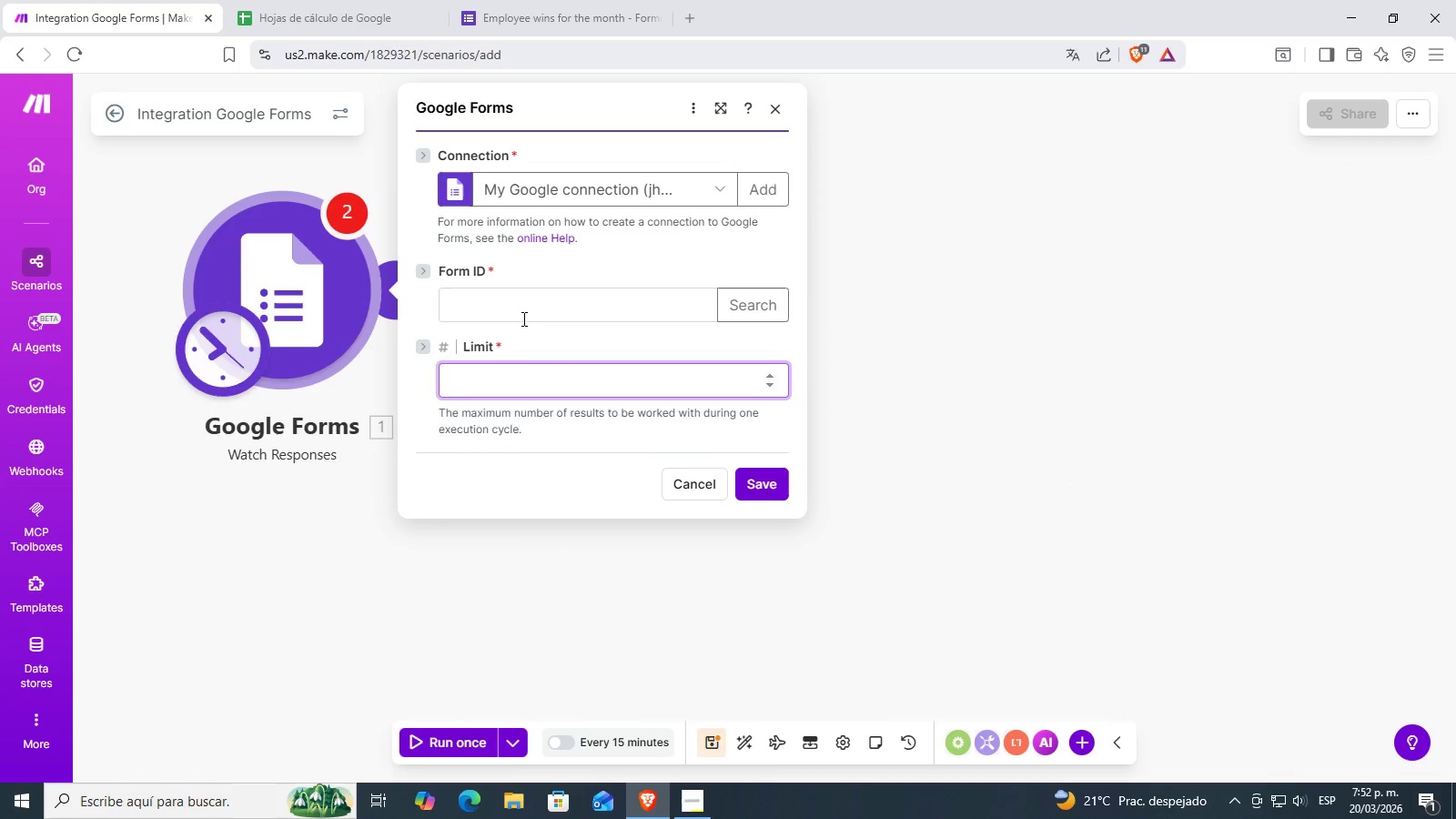 
key(1)
 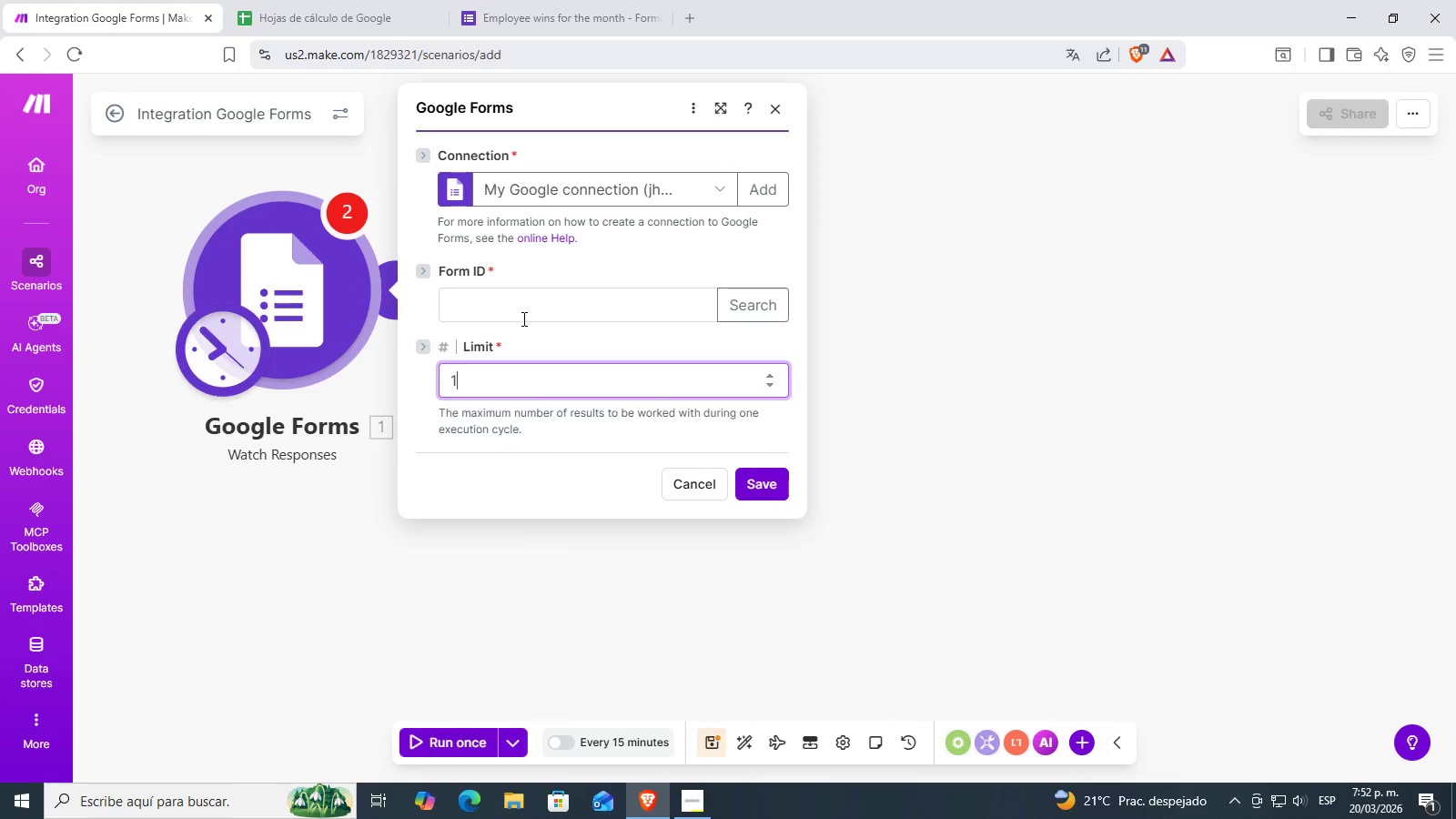 
left_click([522, 318])
 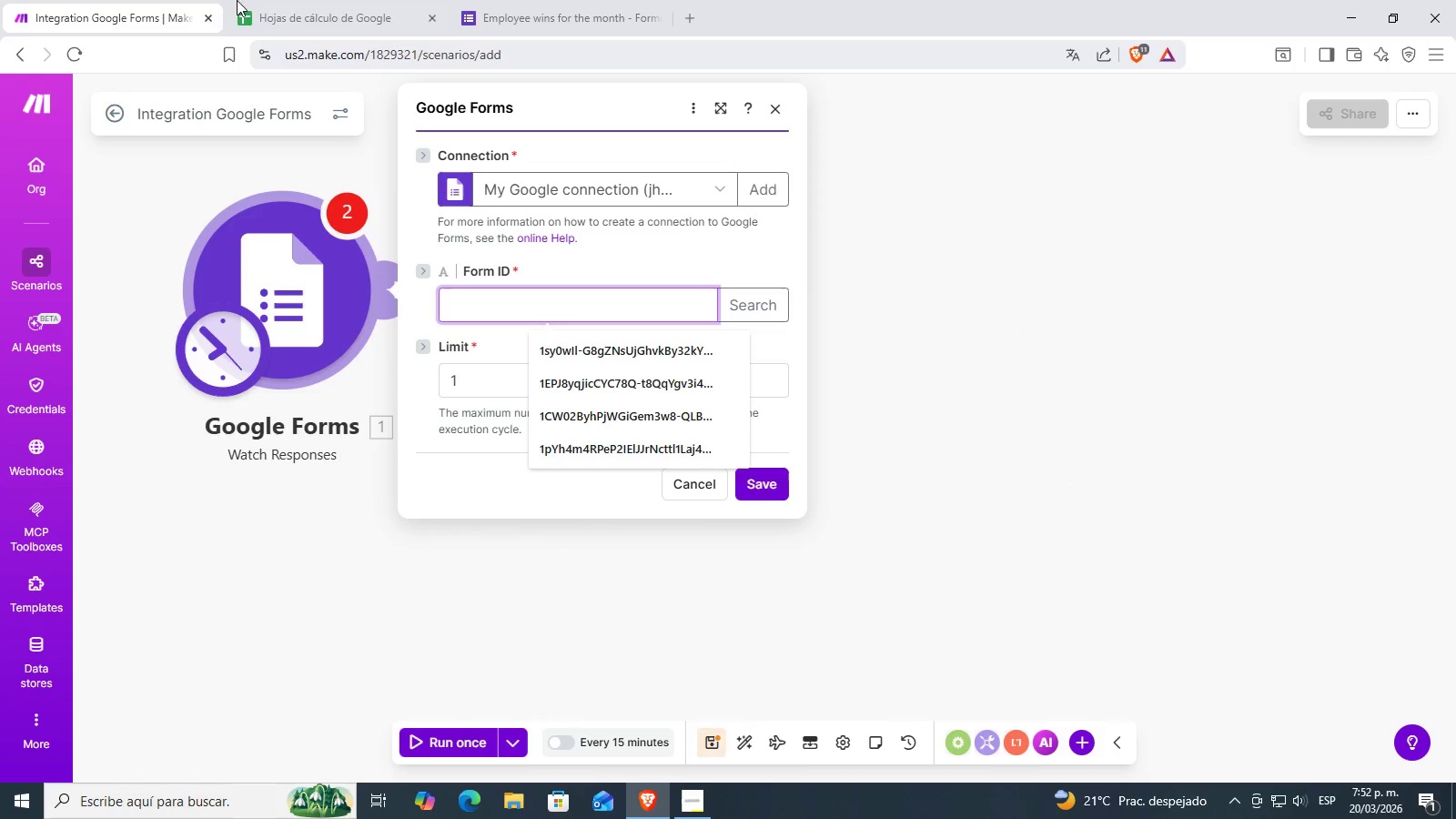 
left_click([516, 0])
 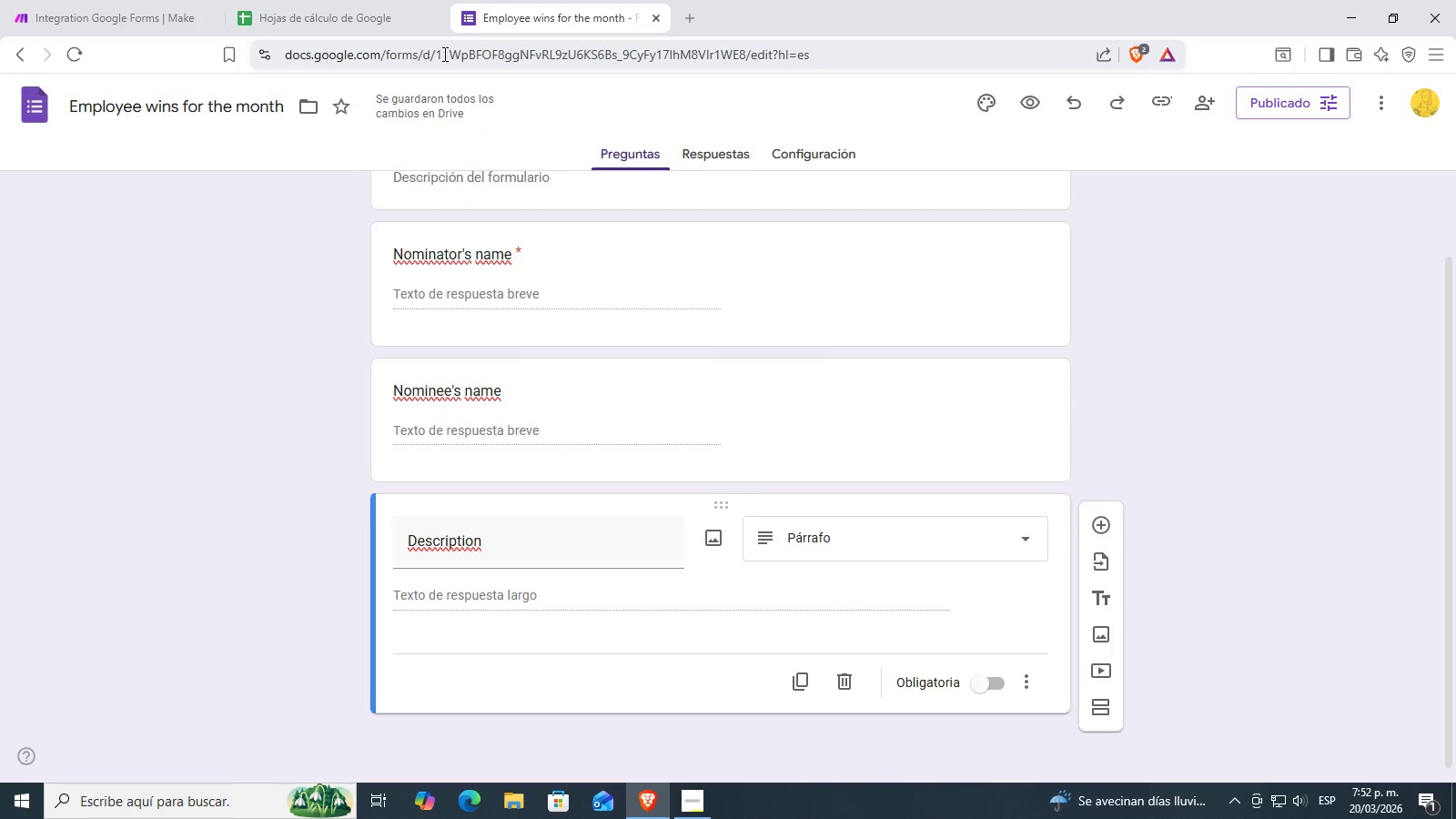 
left_click_drag(start_coordinate=[435, 55], to_coordinate=[746, 46])
 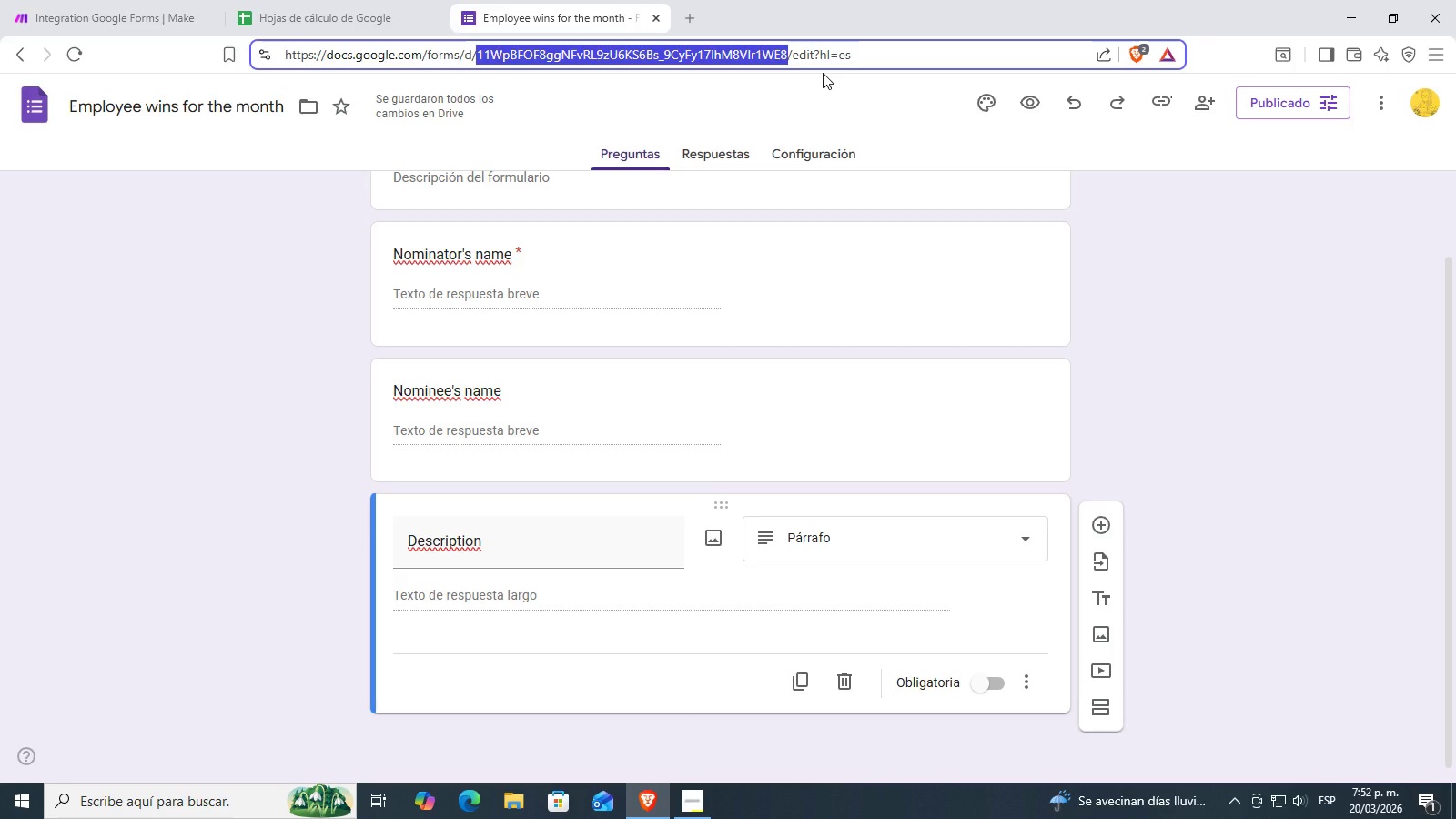 
key(Control+C)
 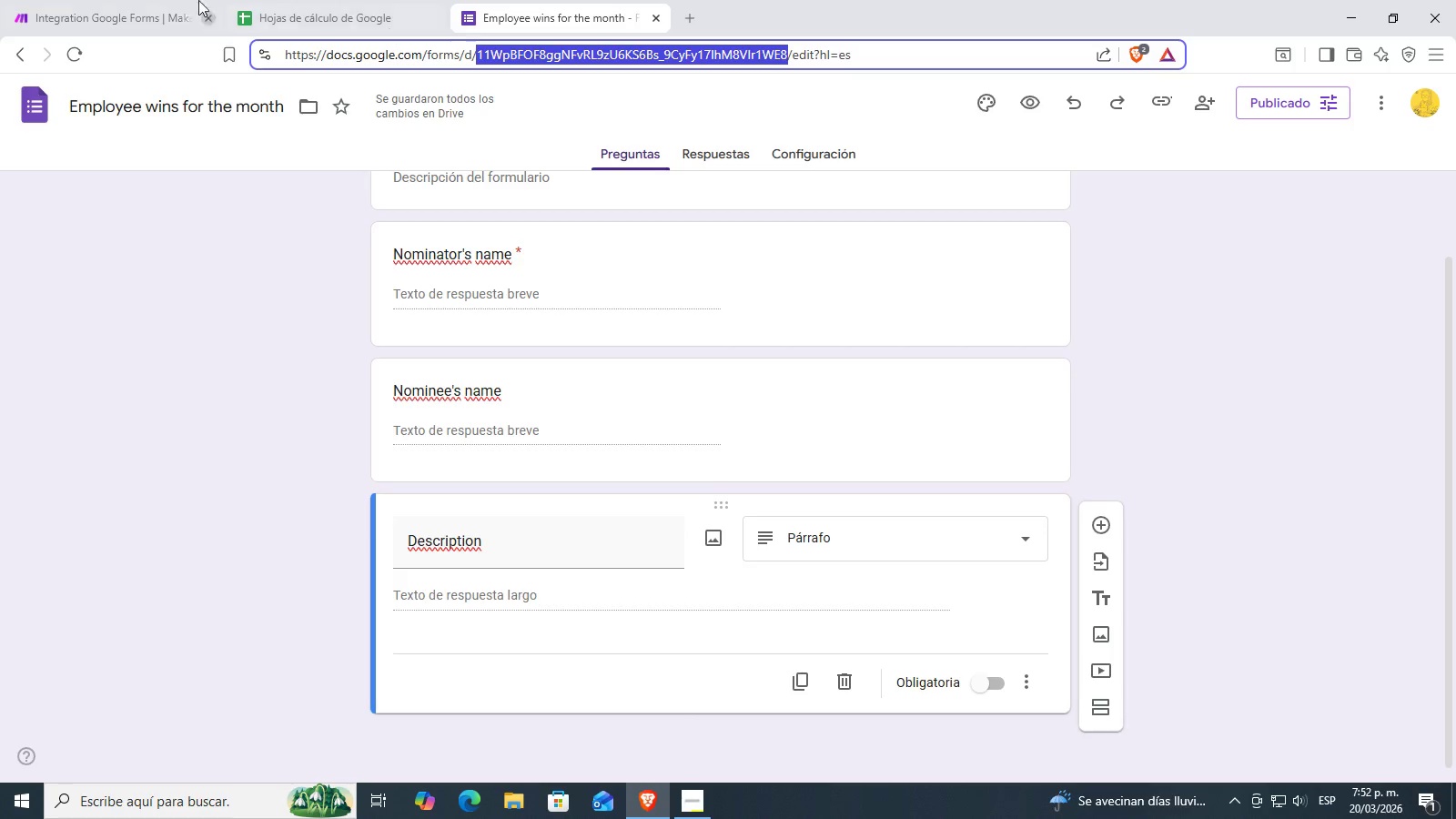 
left_click([182, 0])
 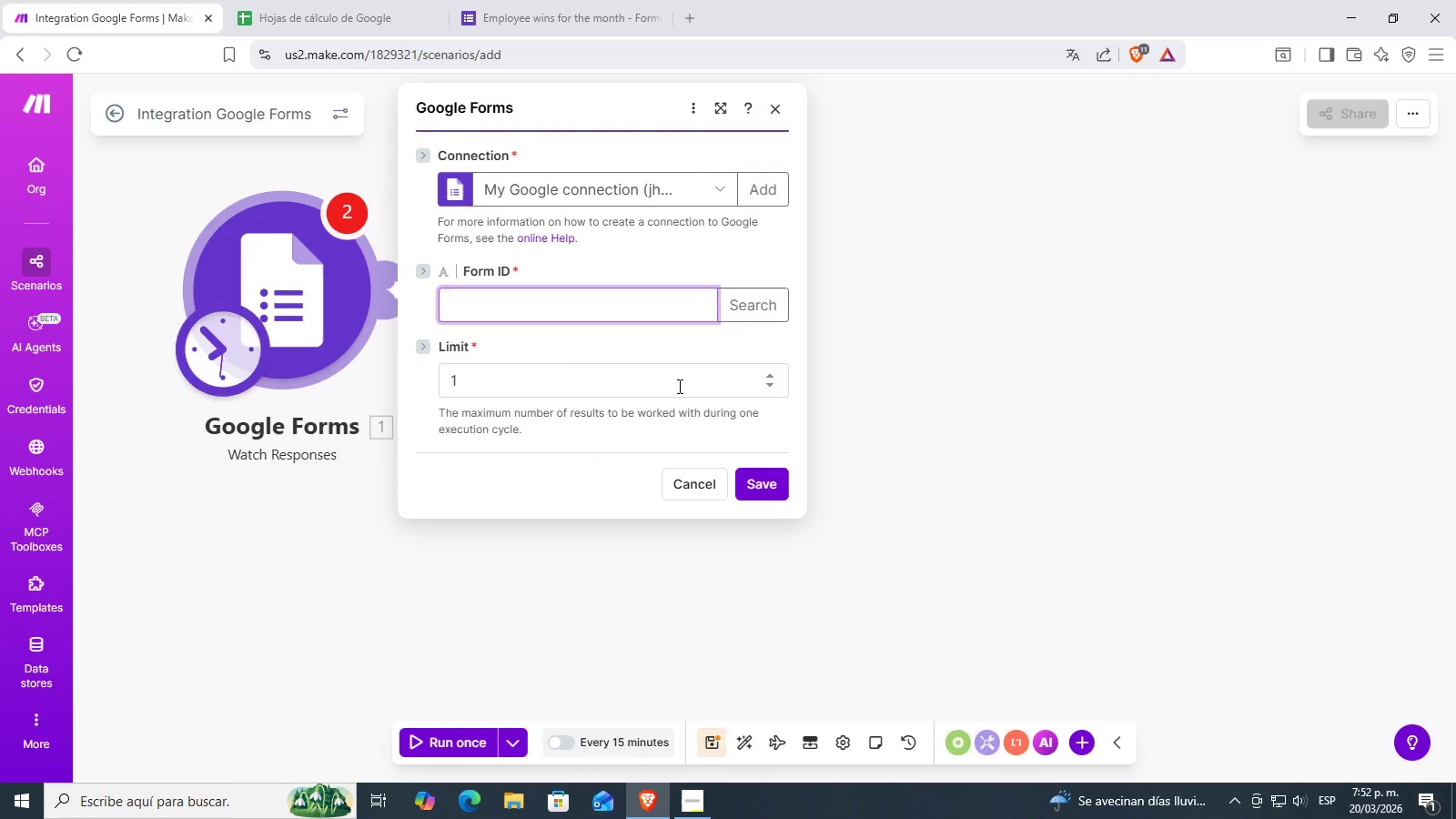 
left_click([529, 308])
 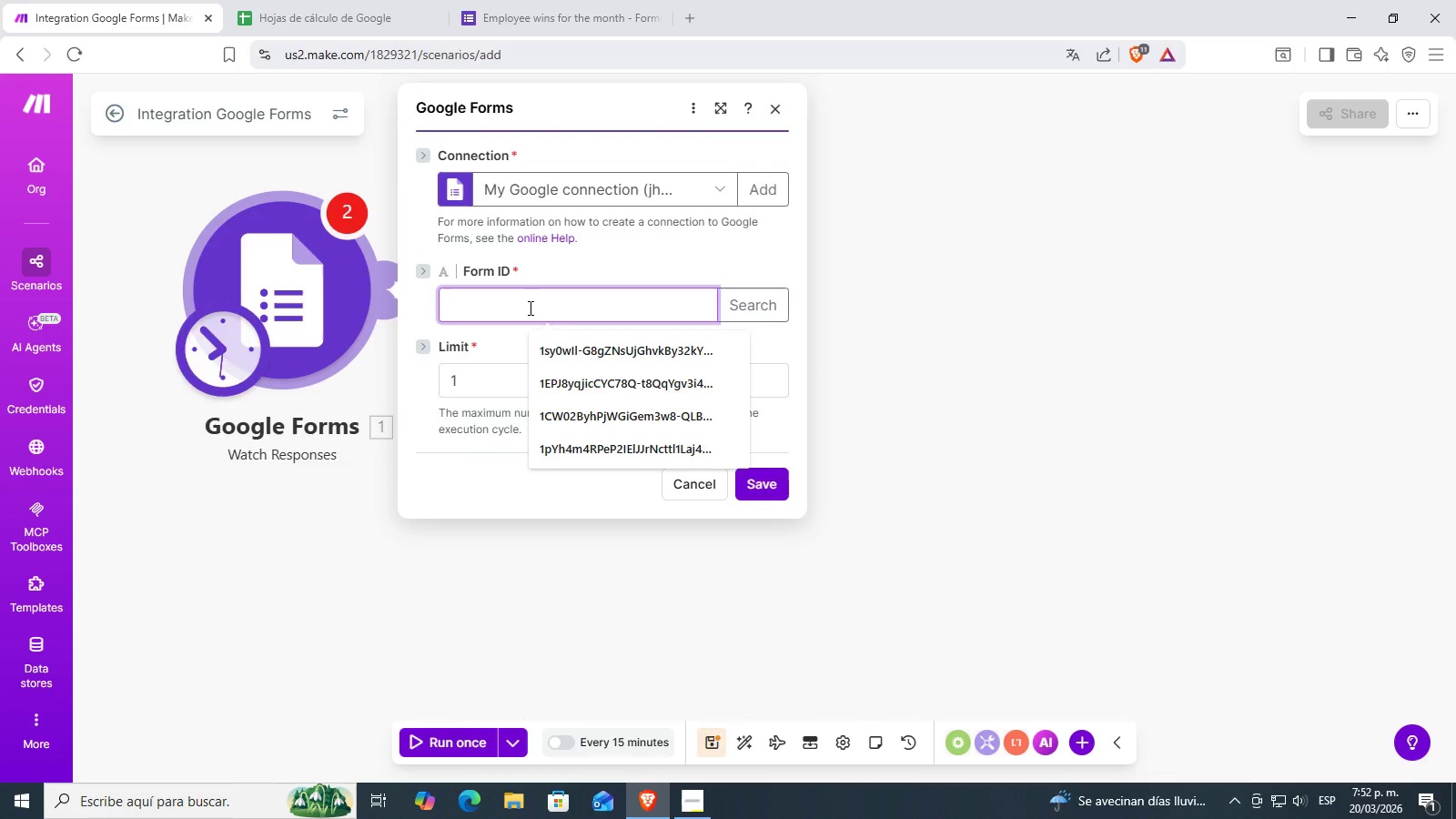 
key(Control+ControlLeft)
 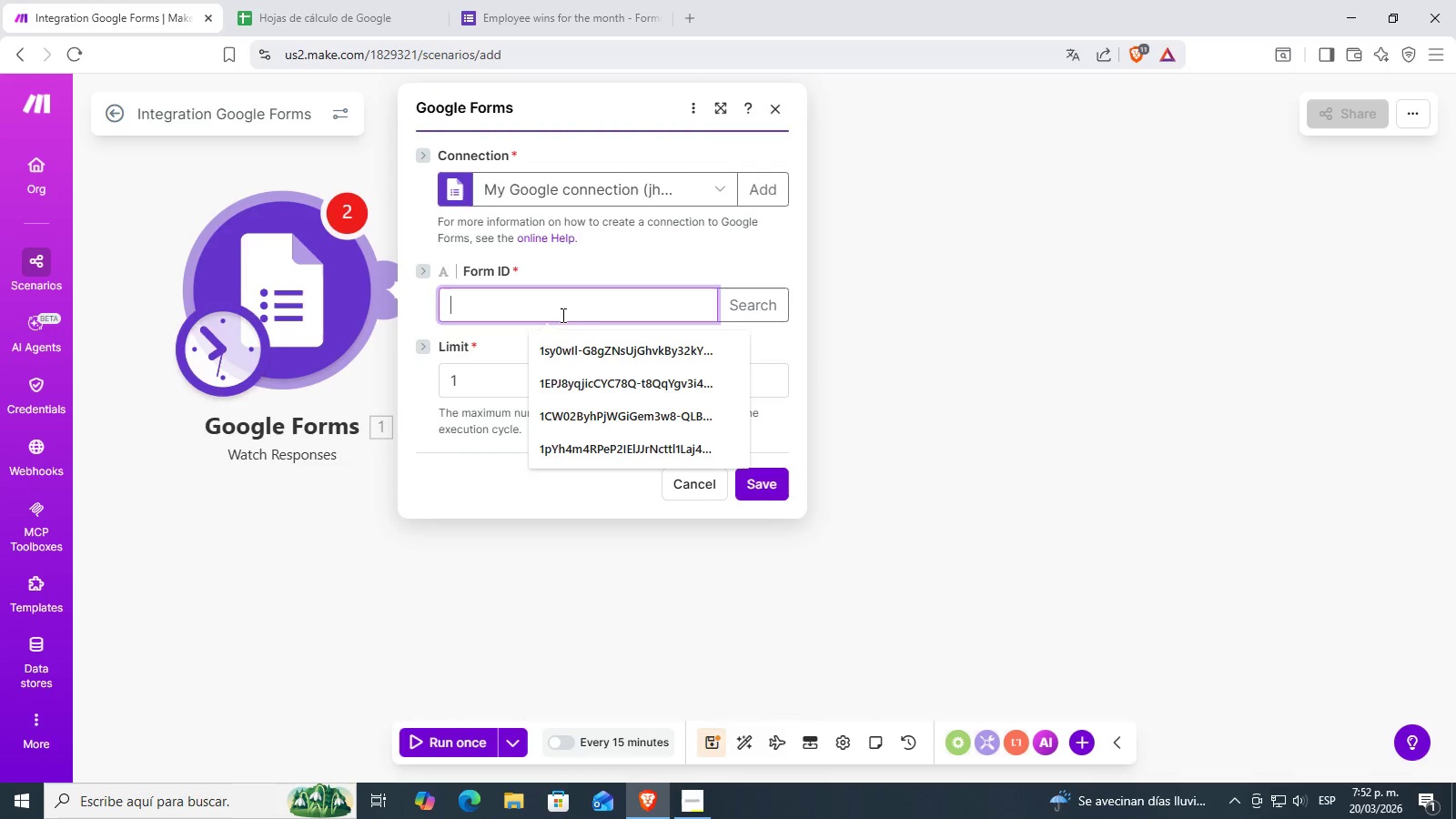 
key(Control+V)
 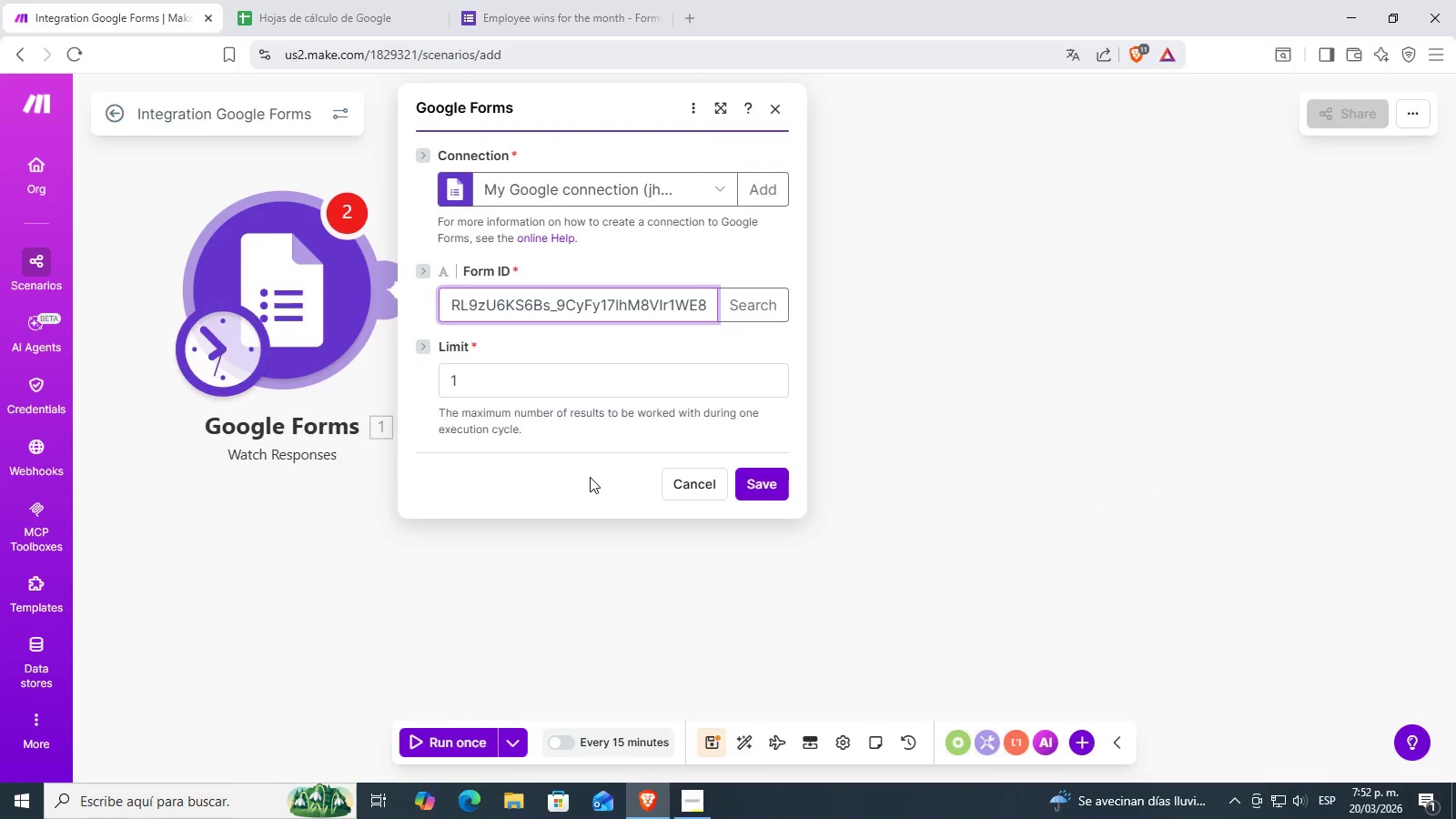 
left_click([610, 468])
 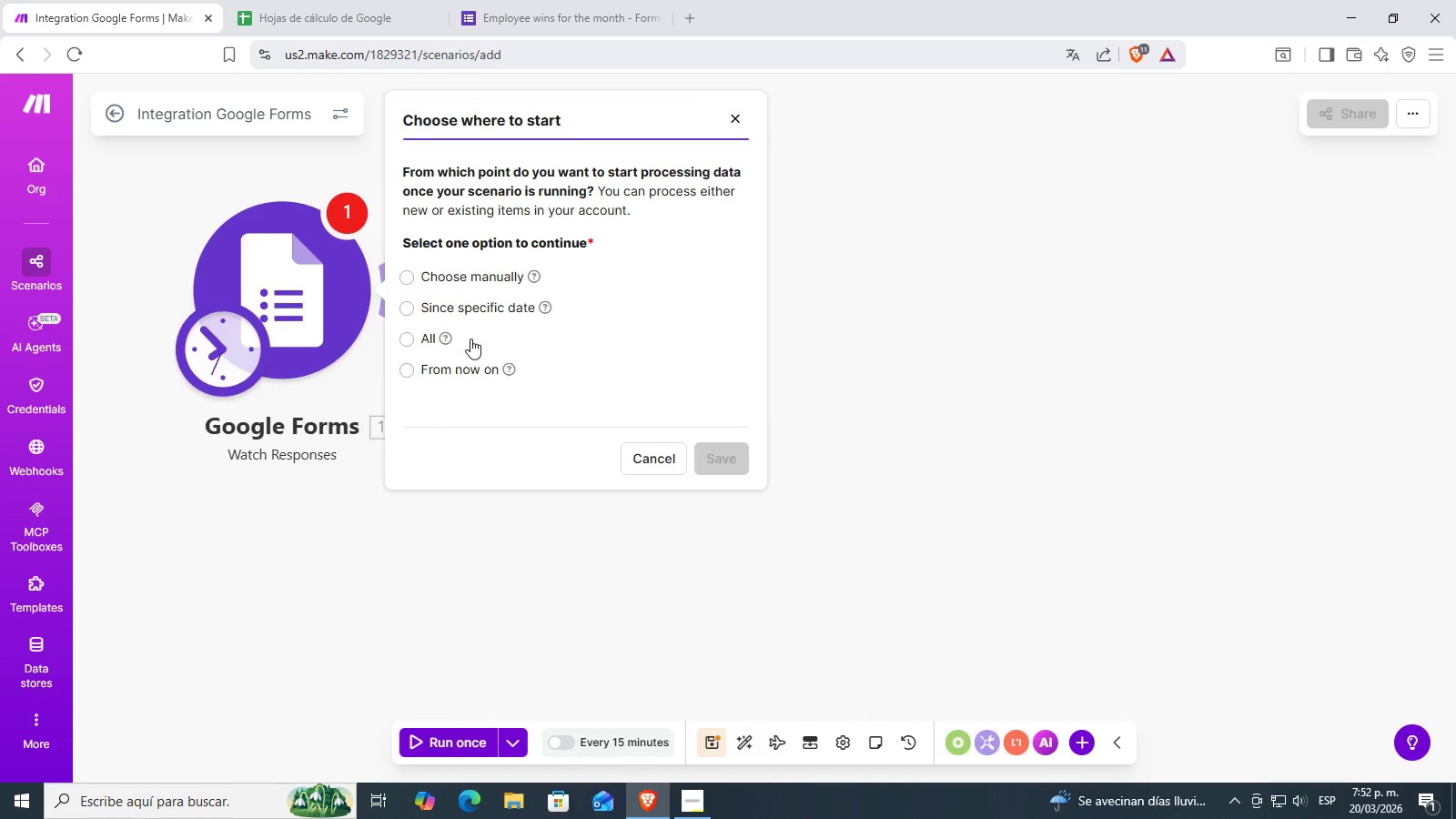 
left_click([453, 363])
 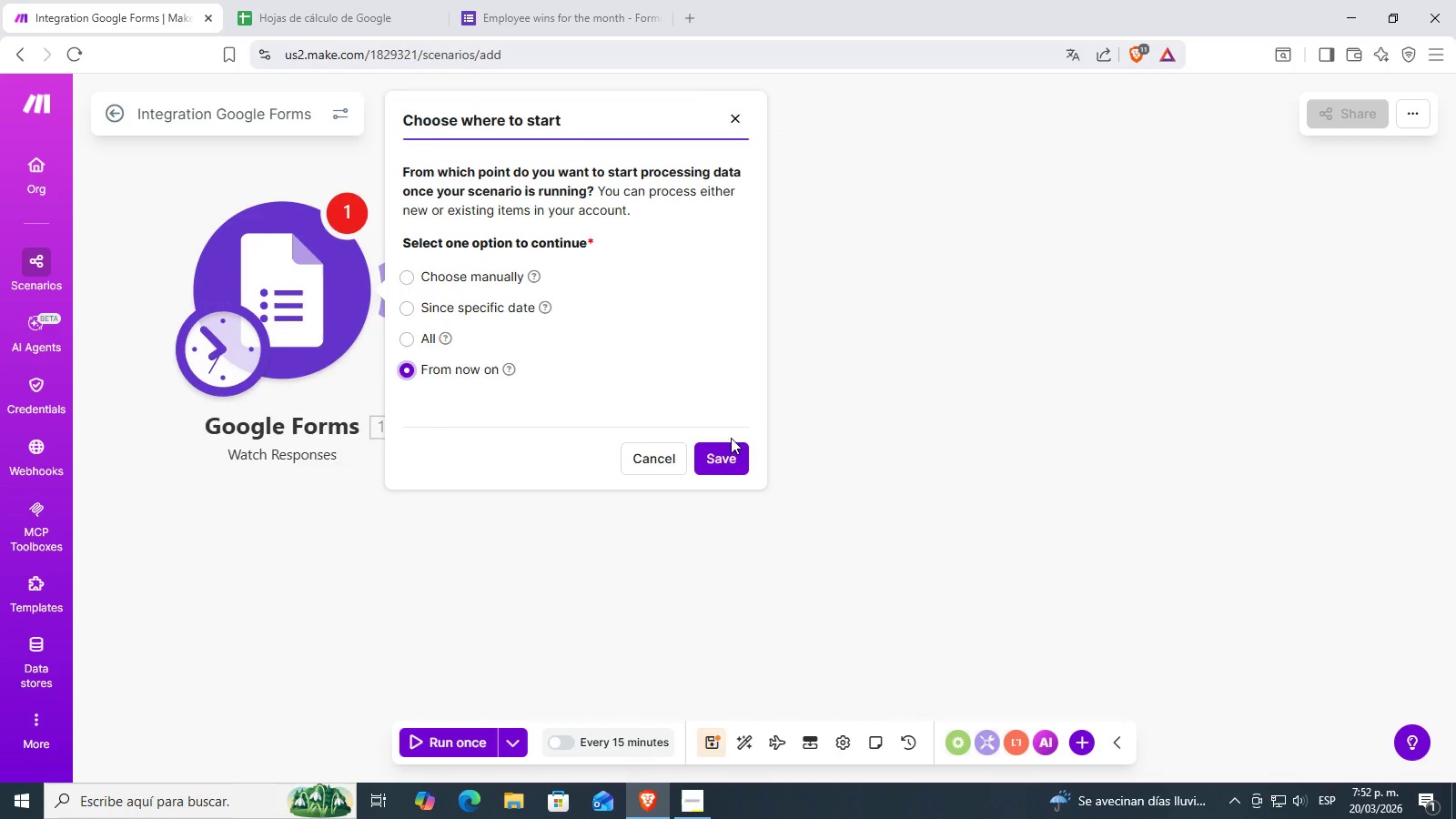 
left_click([717, 459])
 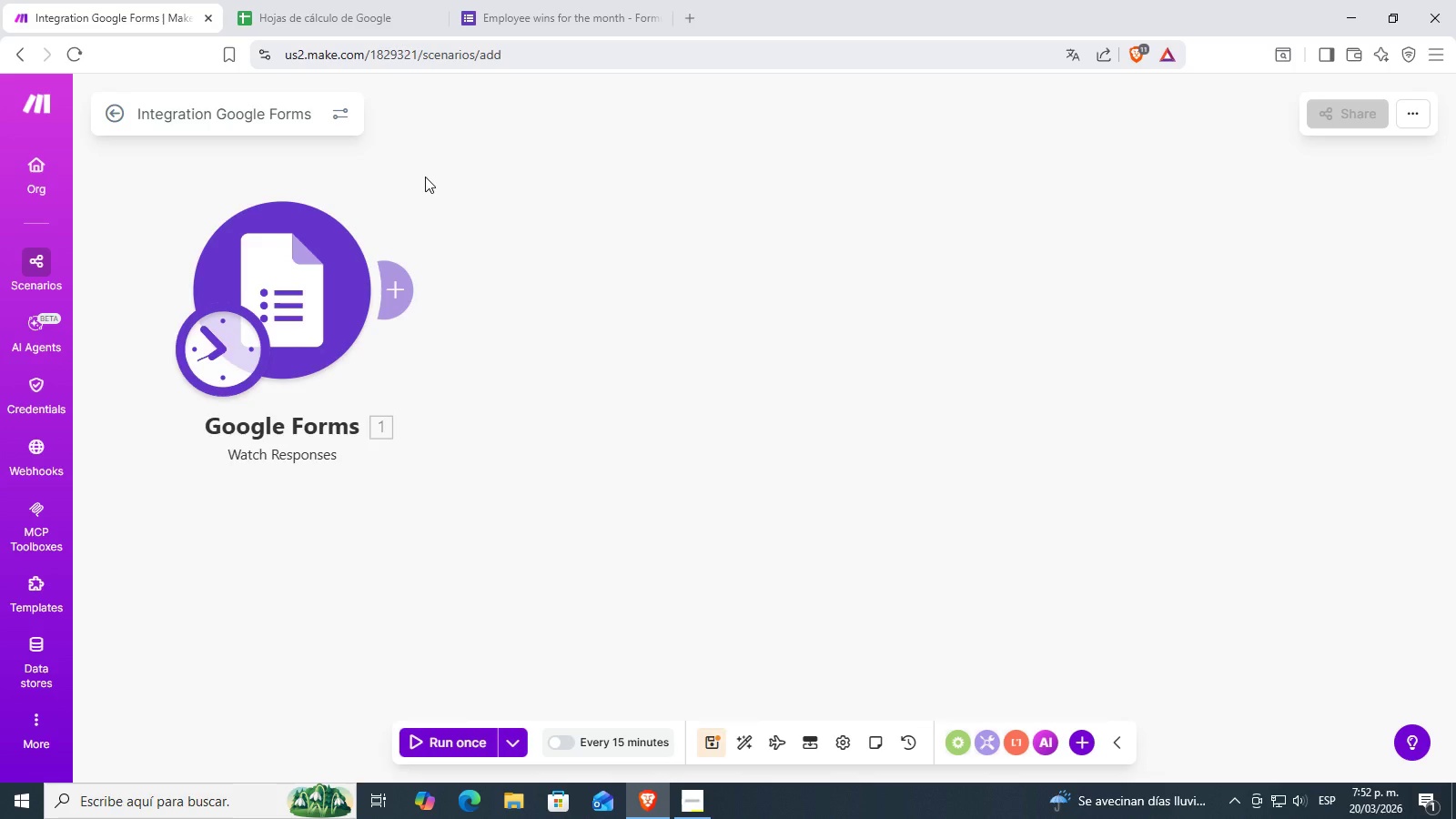 
wait(7.06)
 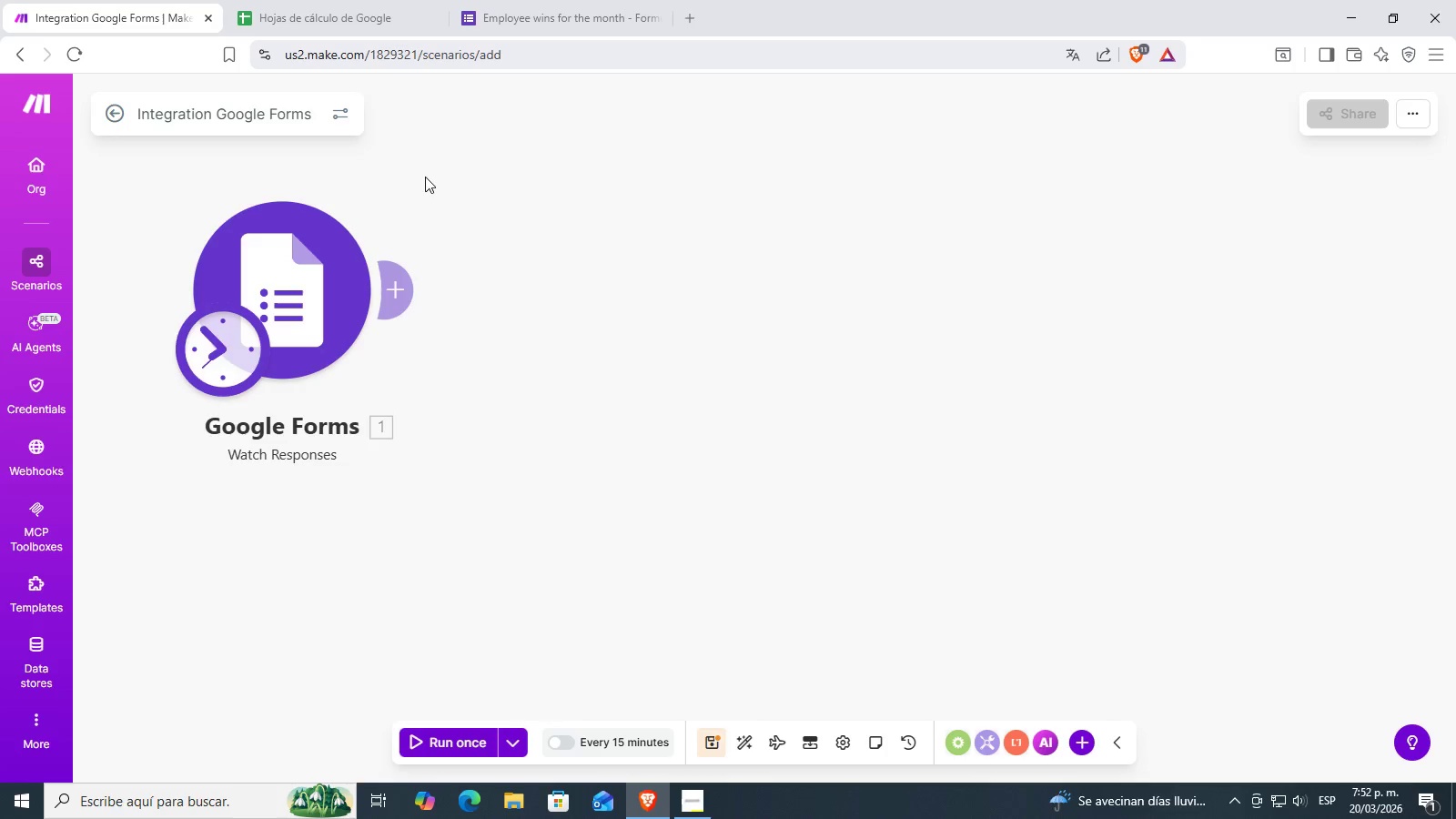 
left_click([346, 0])
 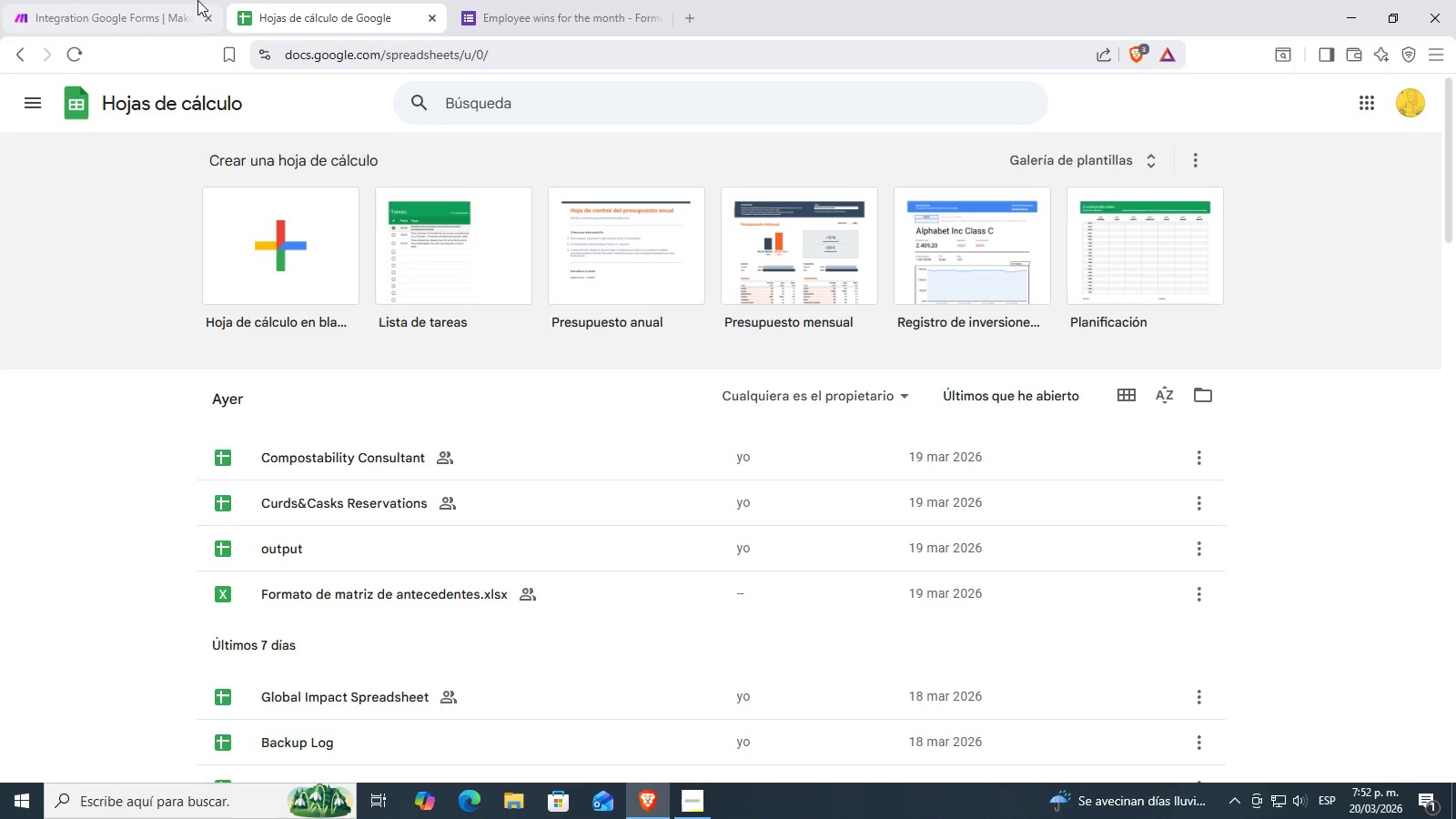 
left_click([556, 0])
 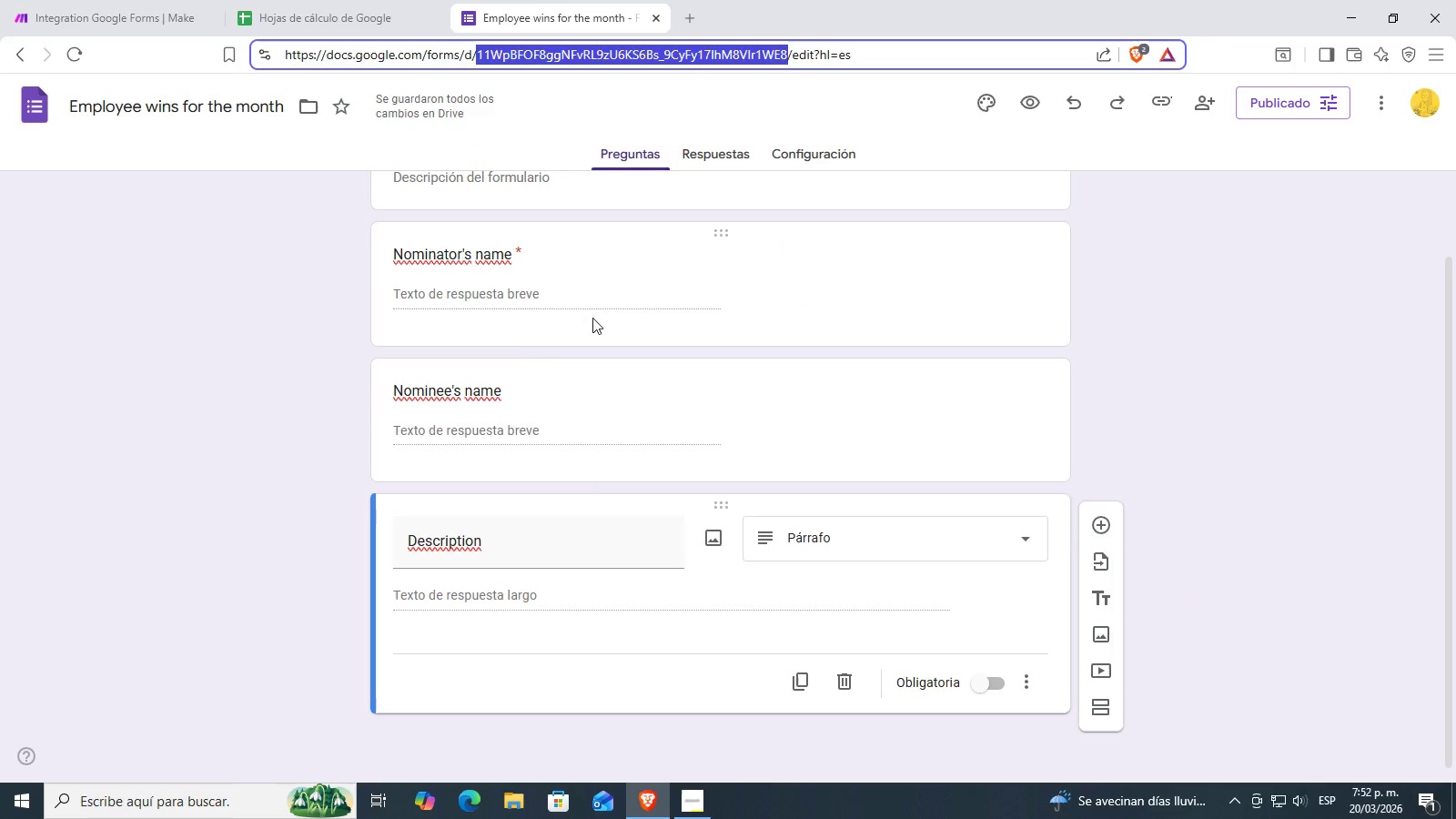 
scroll: coordinate [508, 504], scroll_direction: down, amount: 2.0
 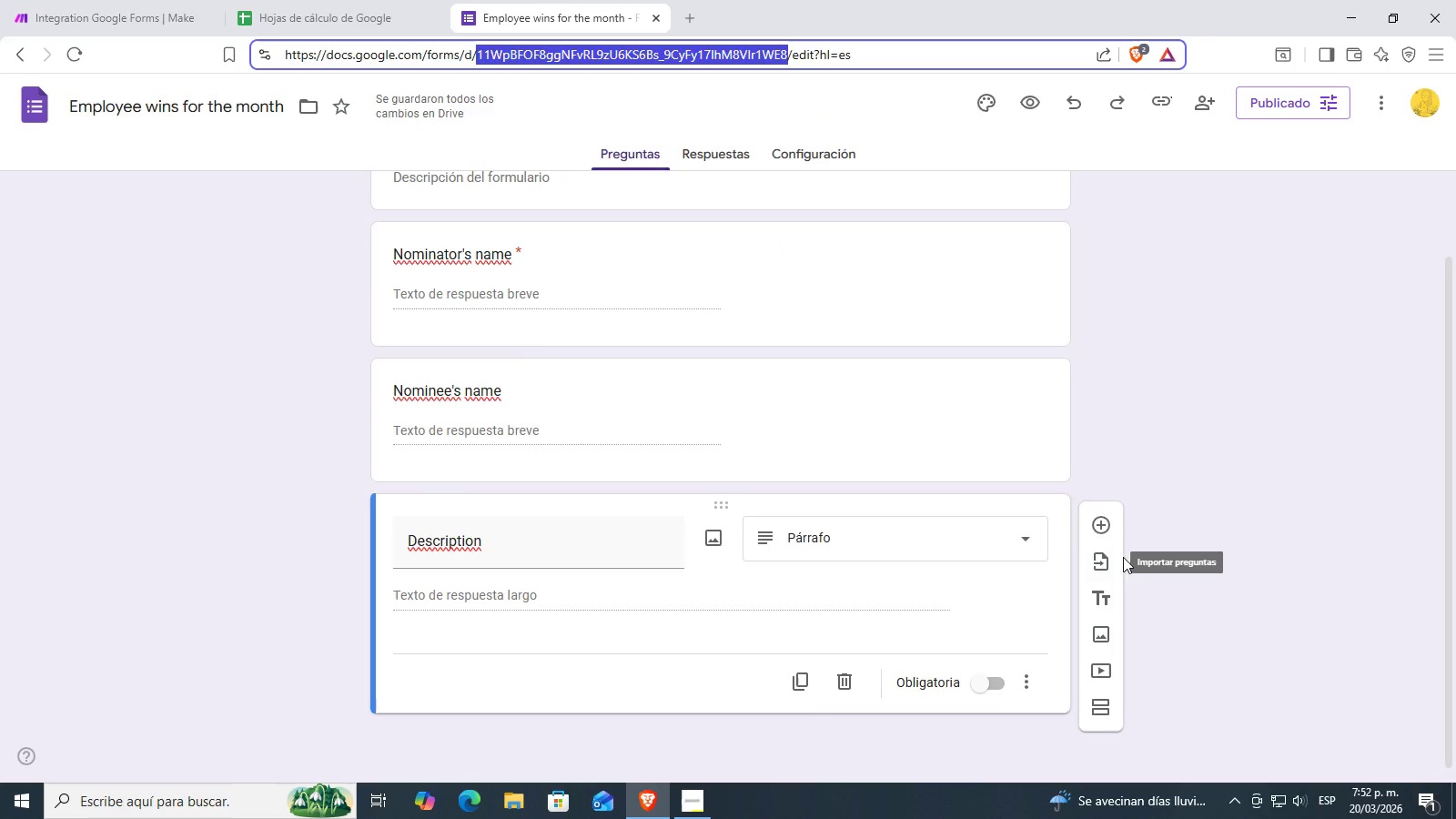 
left_click([1106, 533])
 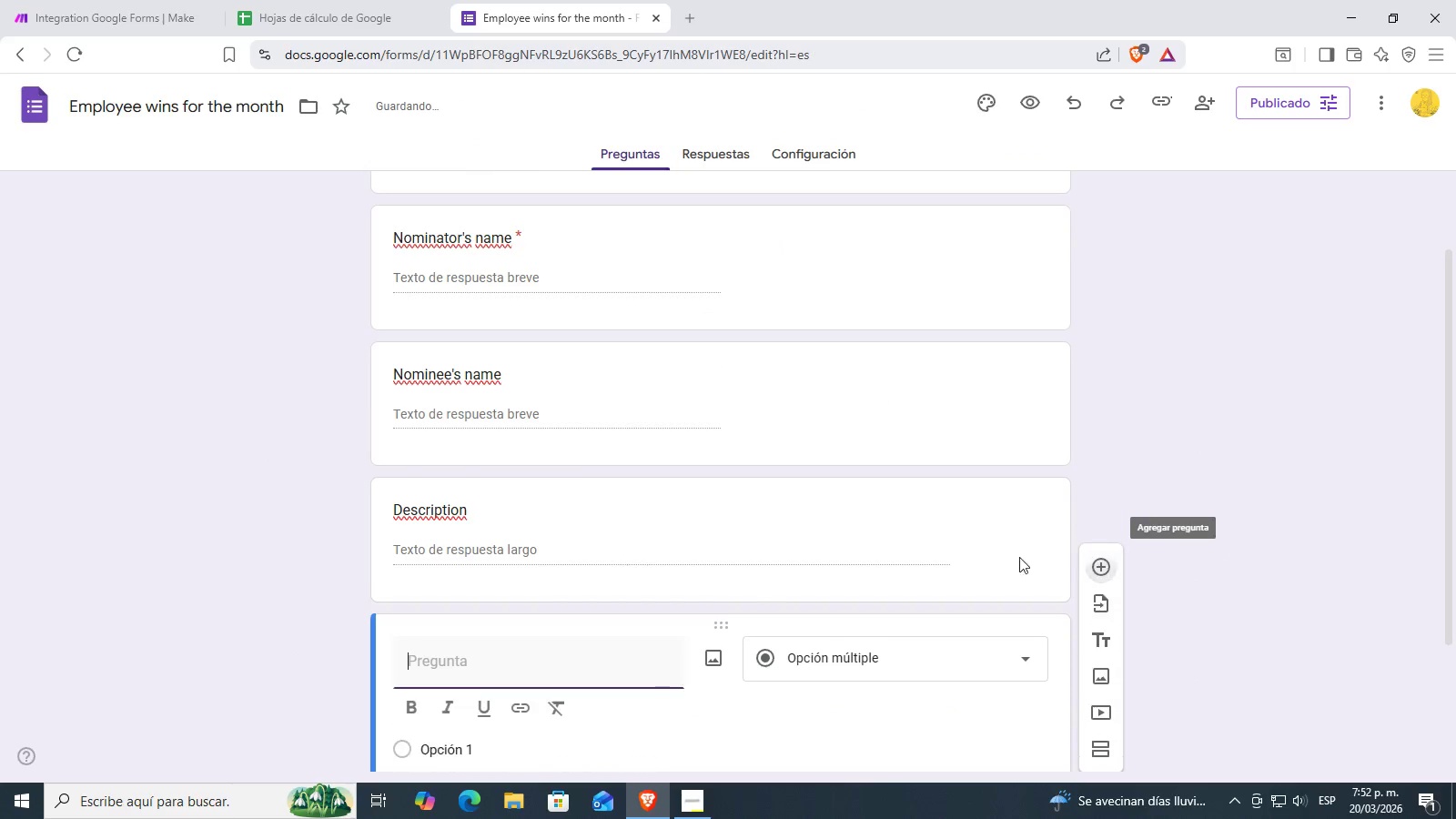 
scroll: coordinate [537, 612], scroll_direction: down, amount: 4.0
 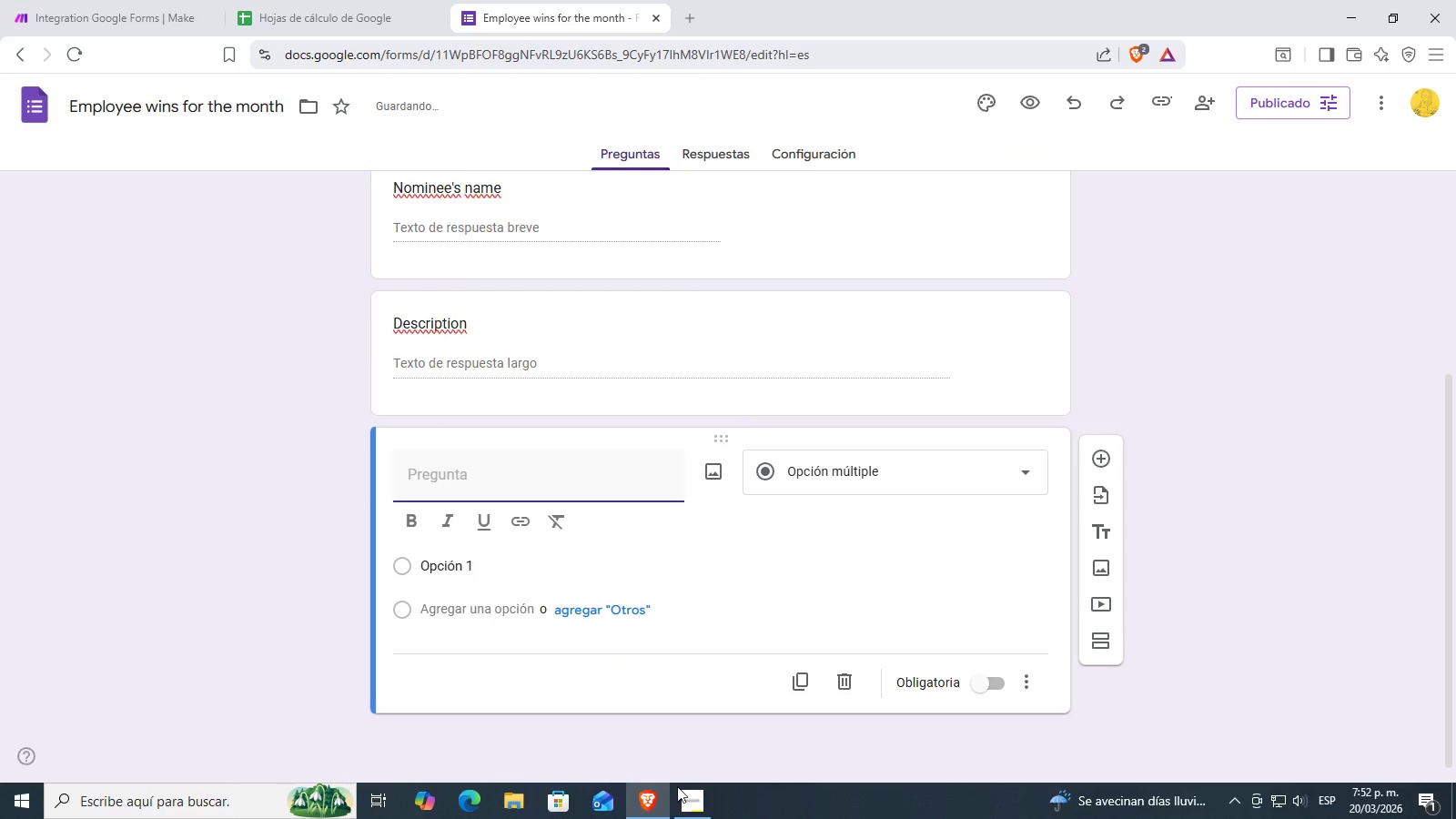 
left_click([703, 802])
 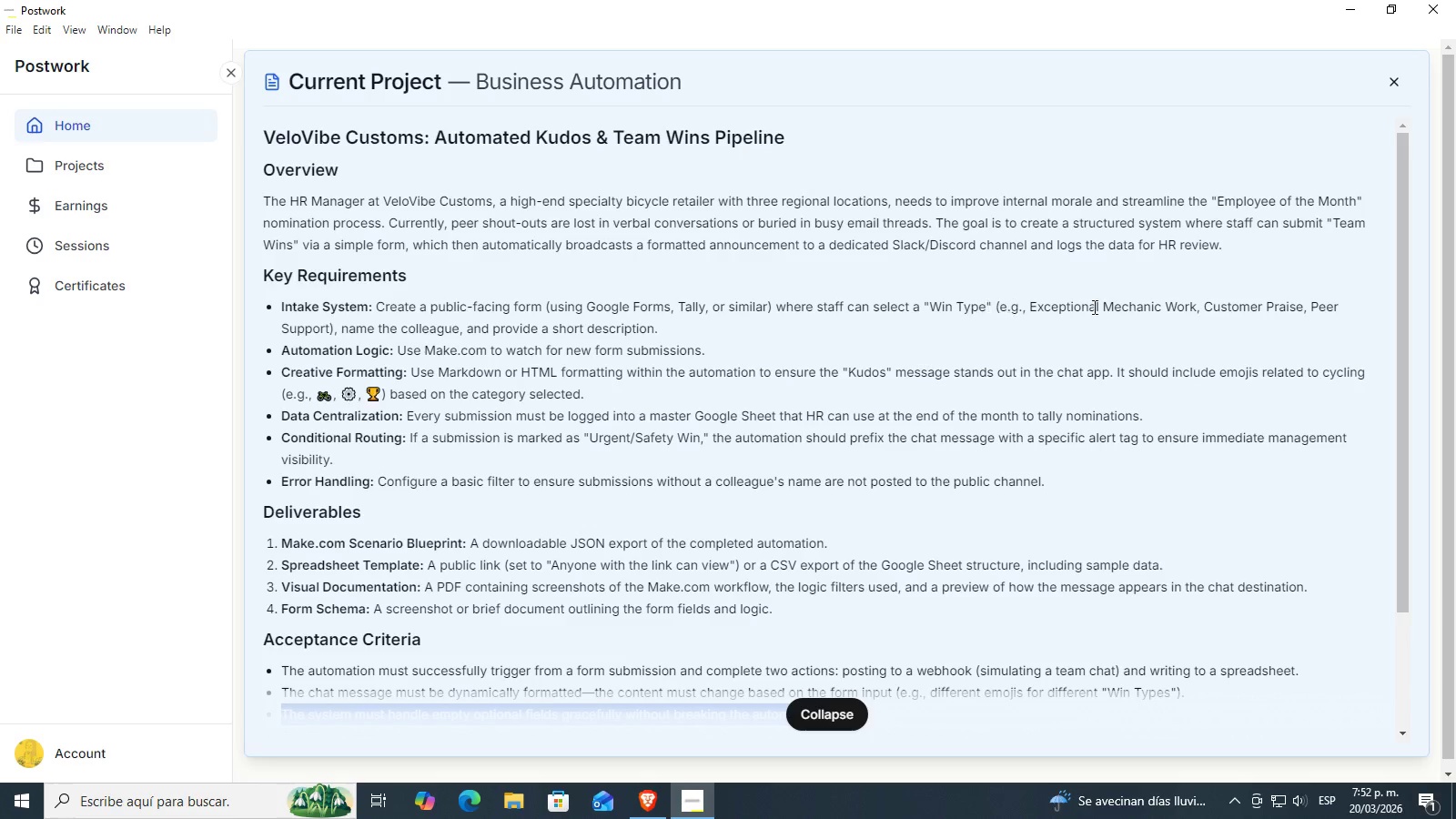 
wait(11.55)
 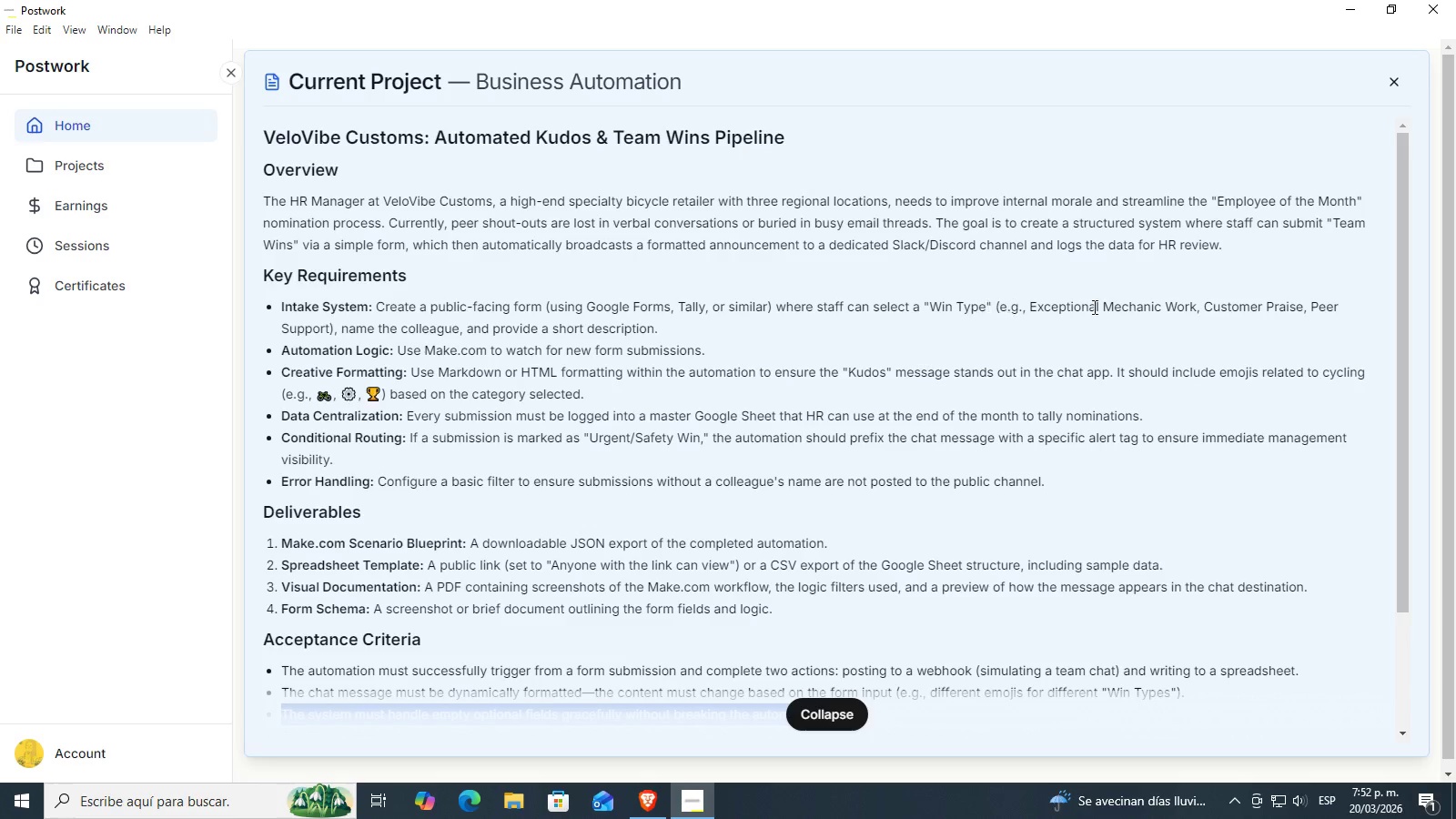 
left_click([1343, 0])
 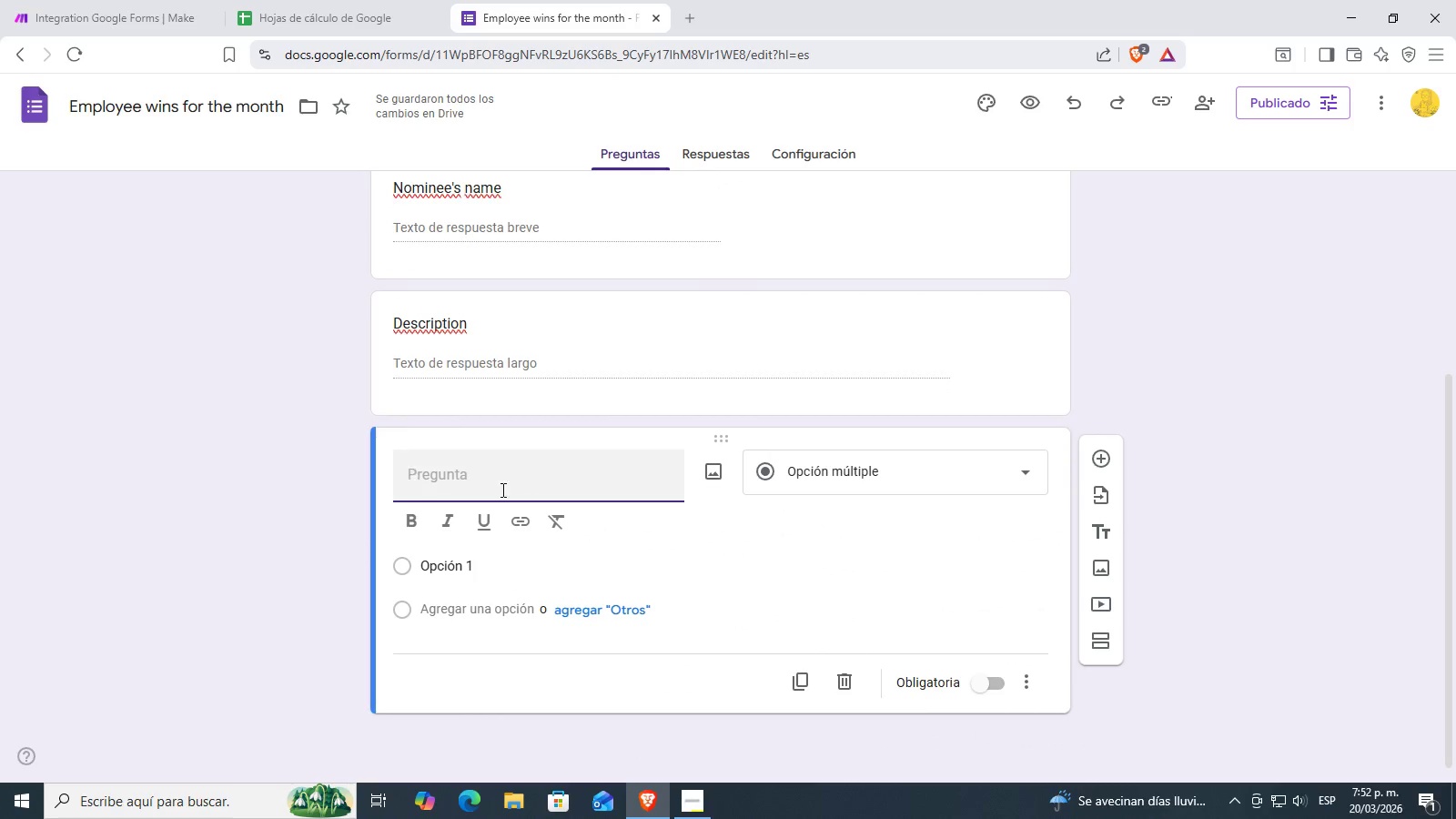 
left_click([476, 481])
 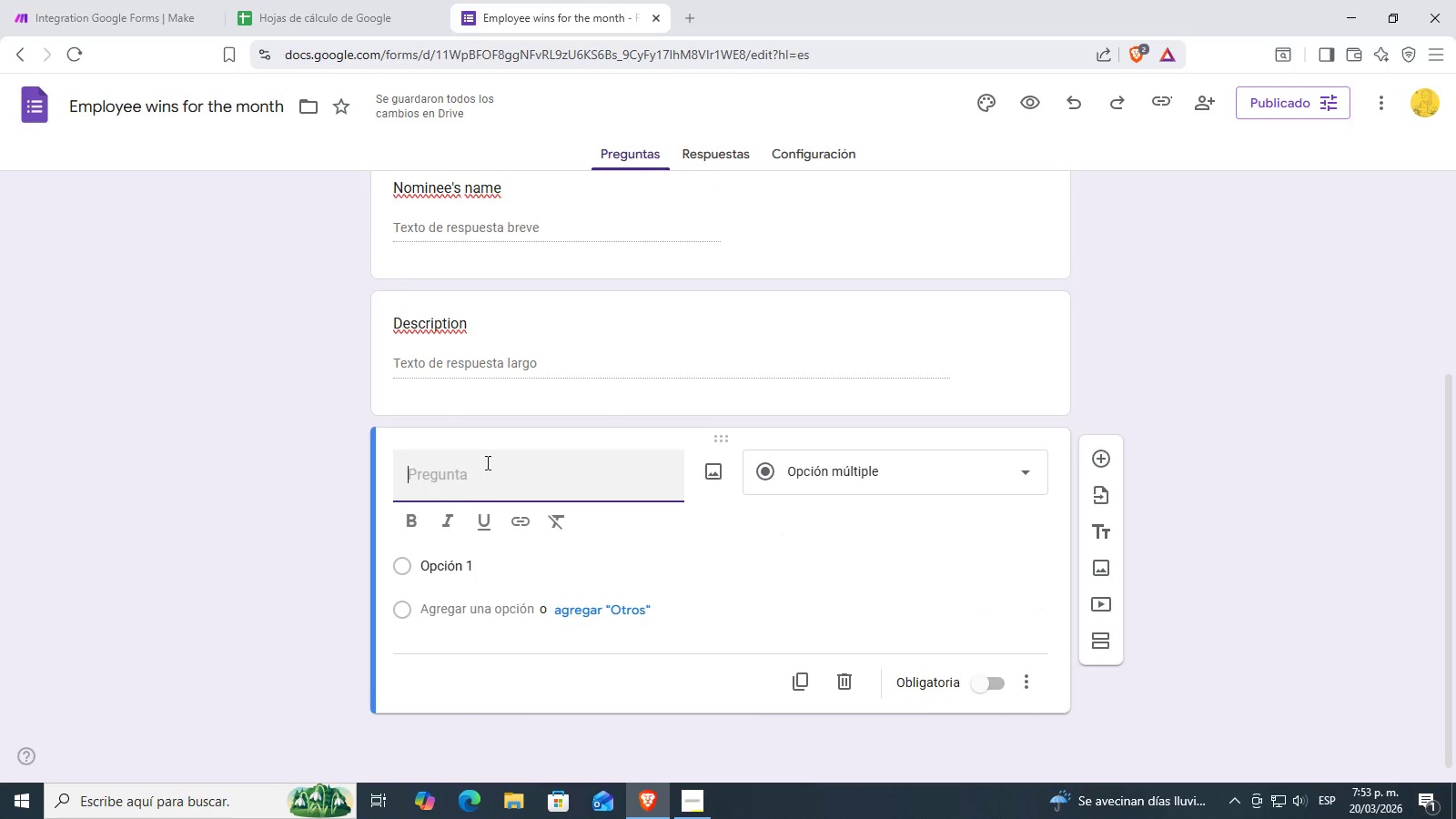 
scroll: coordinate [492, 455], scroll_direction: up, amount: 2.0
 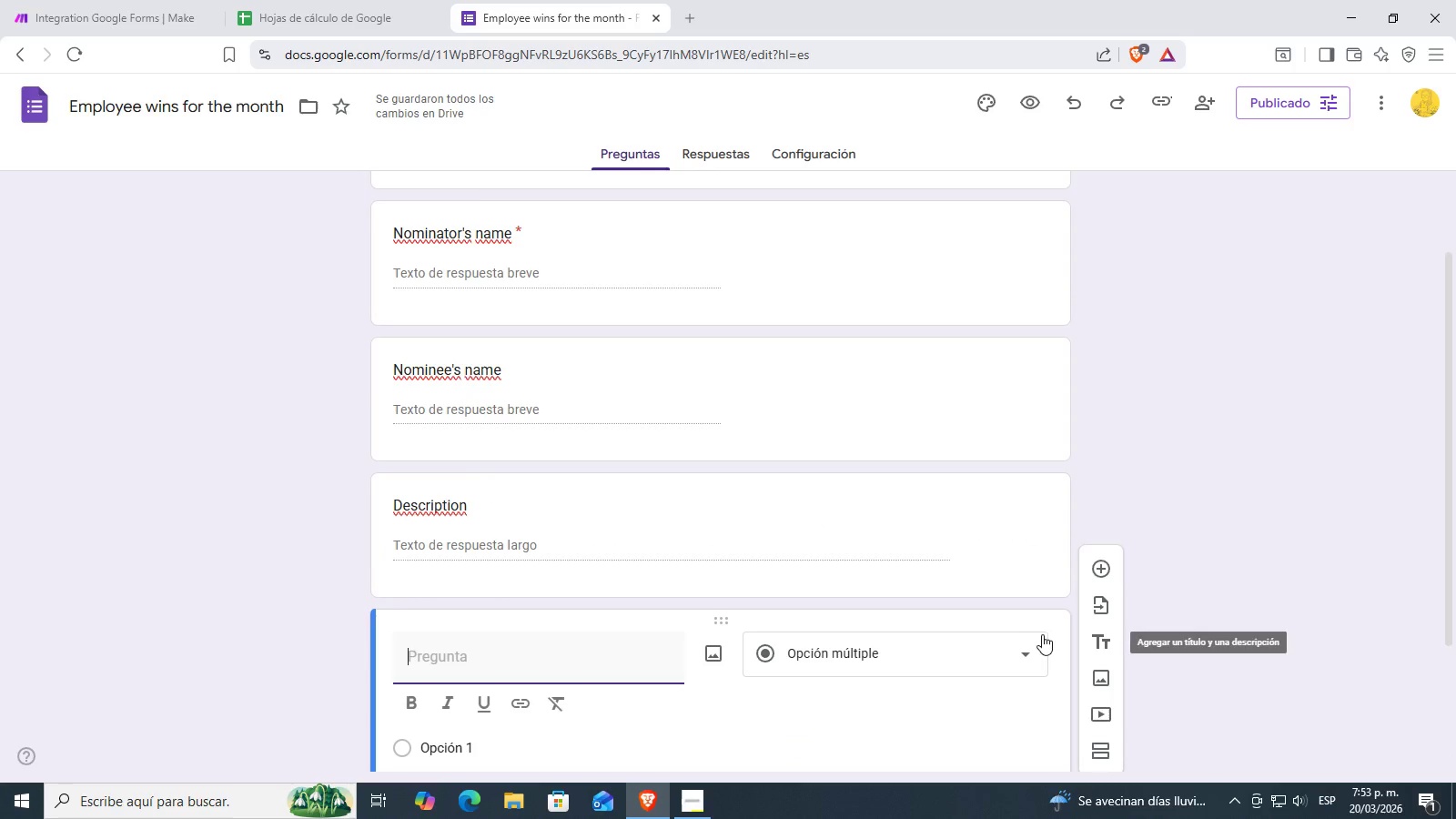 
left_click_drag(start_coordinate=[1057, 622], to_coordinate=[1046, 468])
 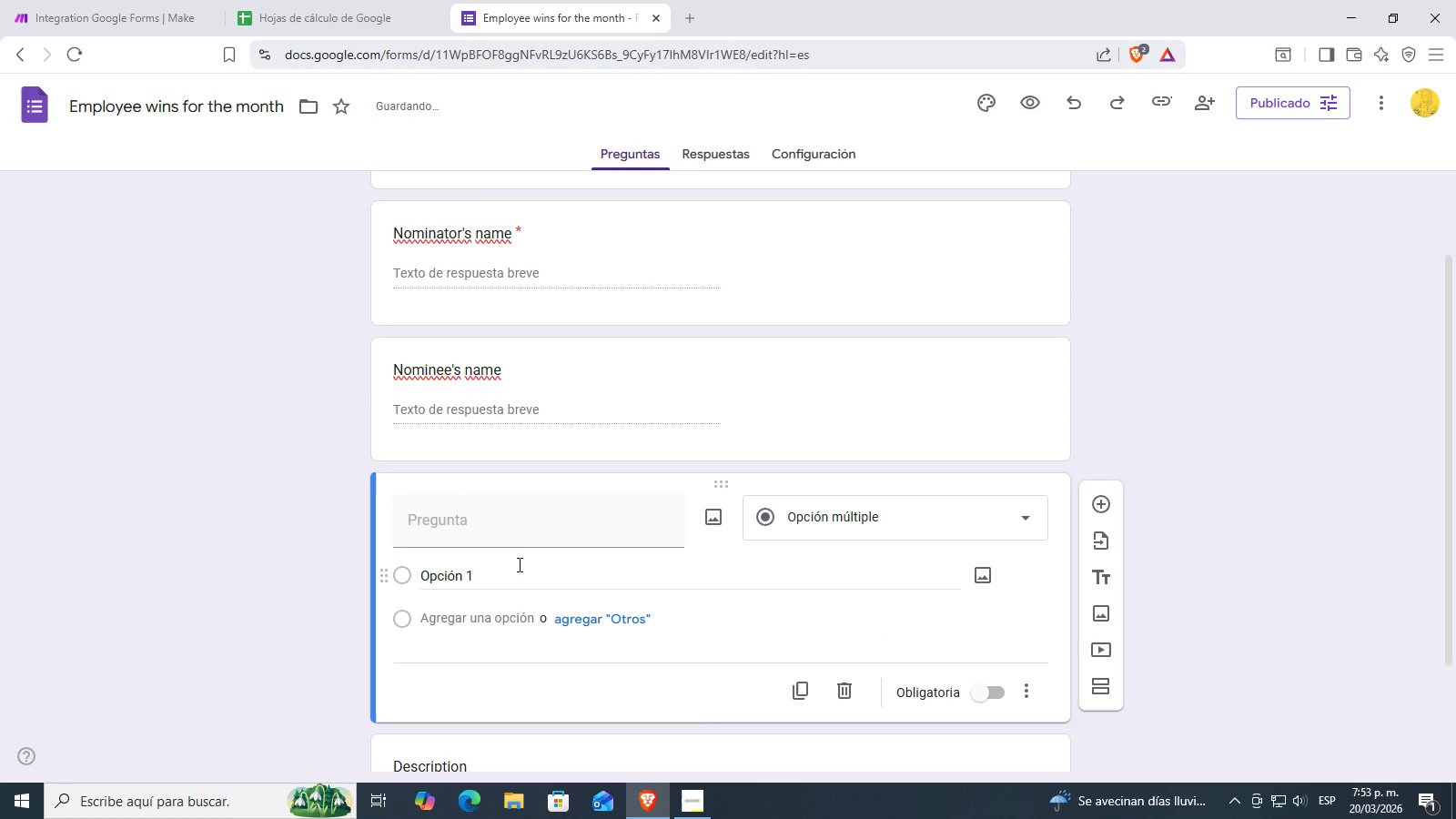 
left_click([517, 531])
 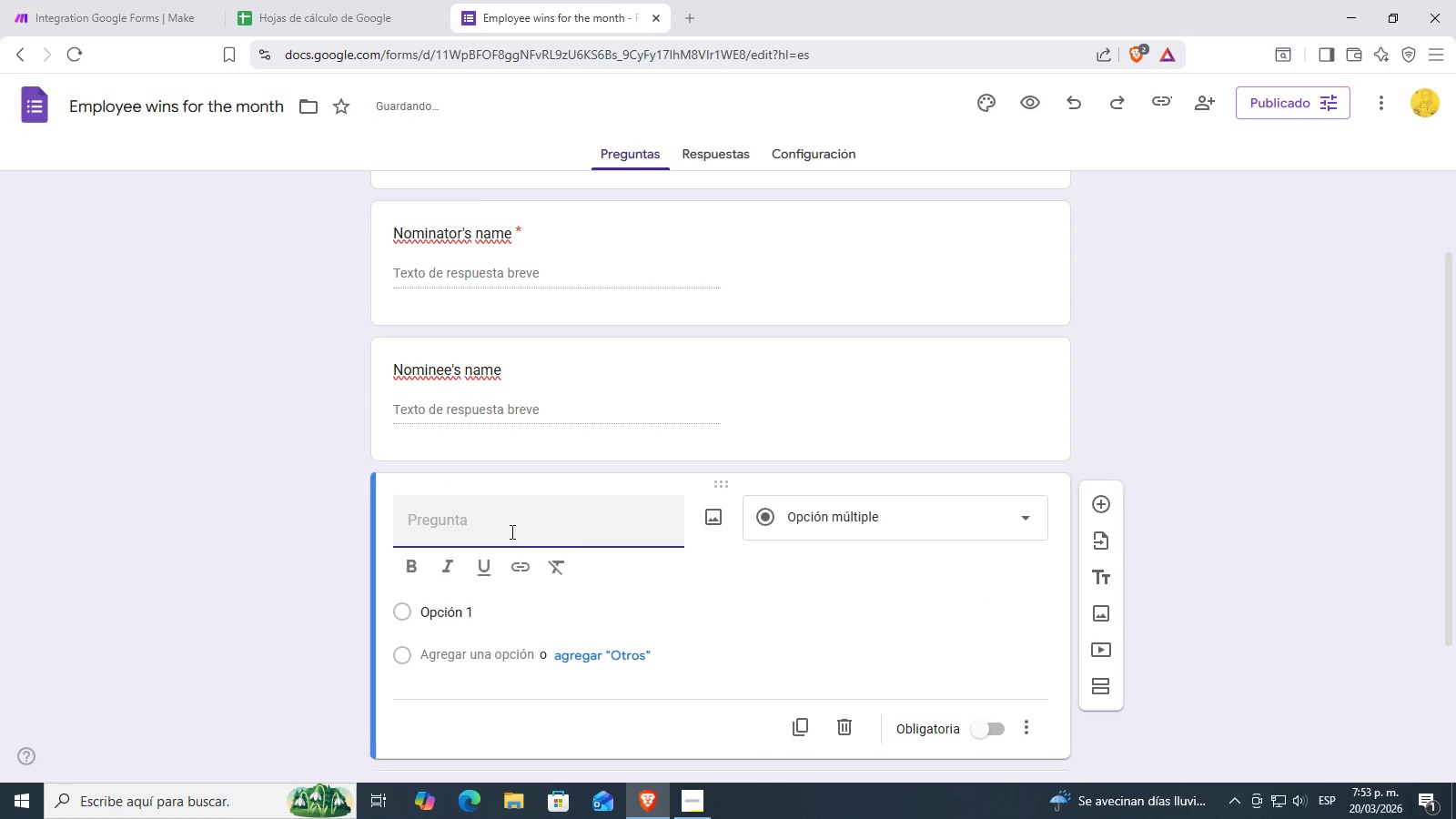 
type(Win Type)
 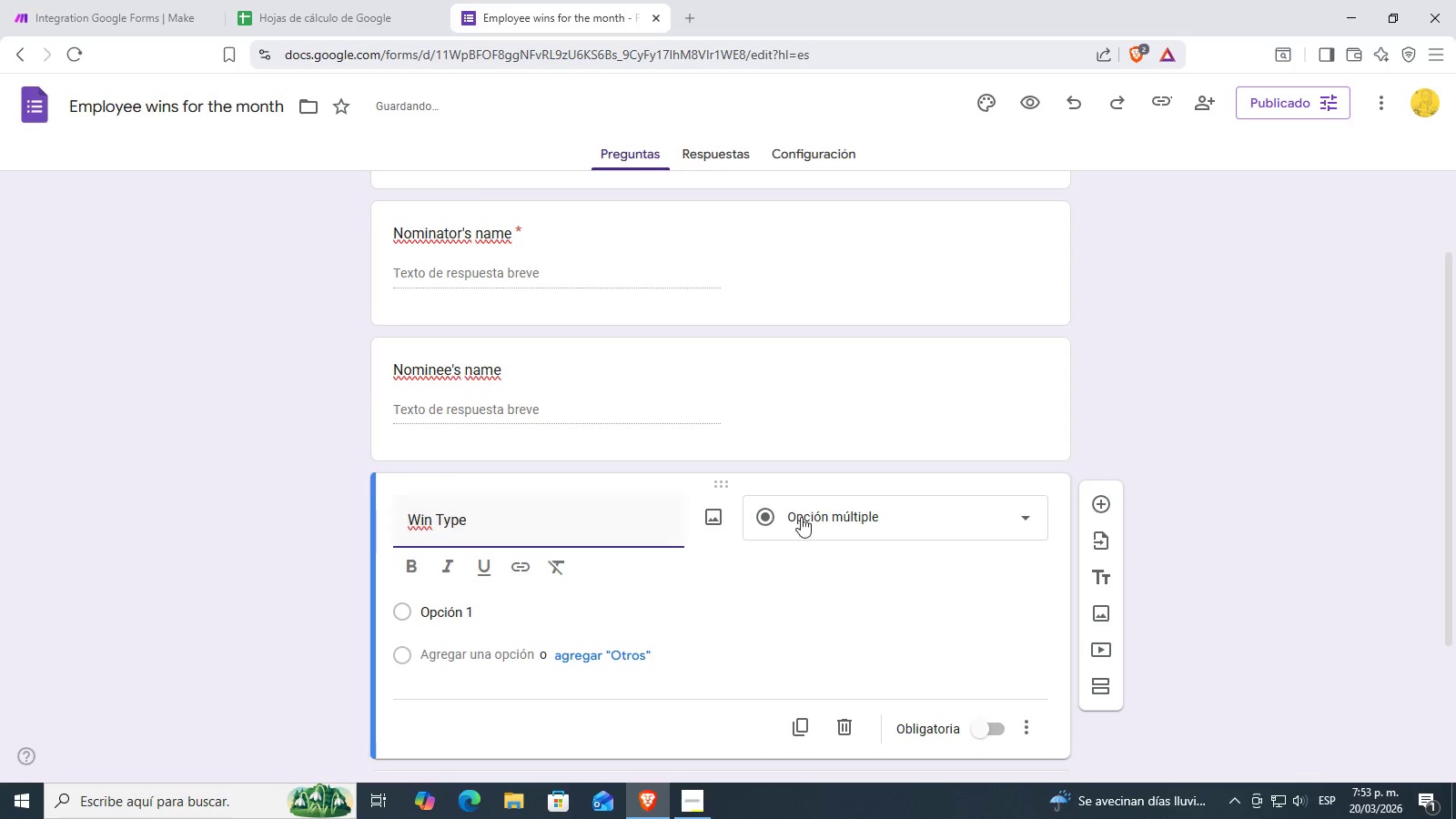 
left_click([1249, 490])
 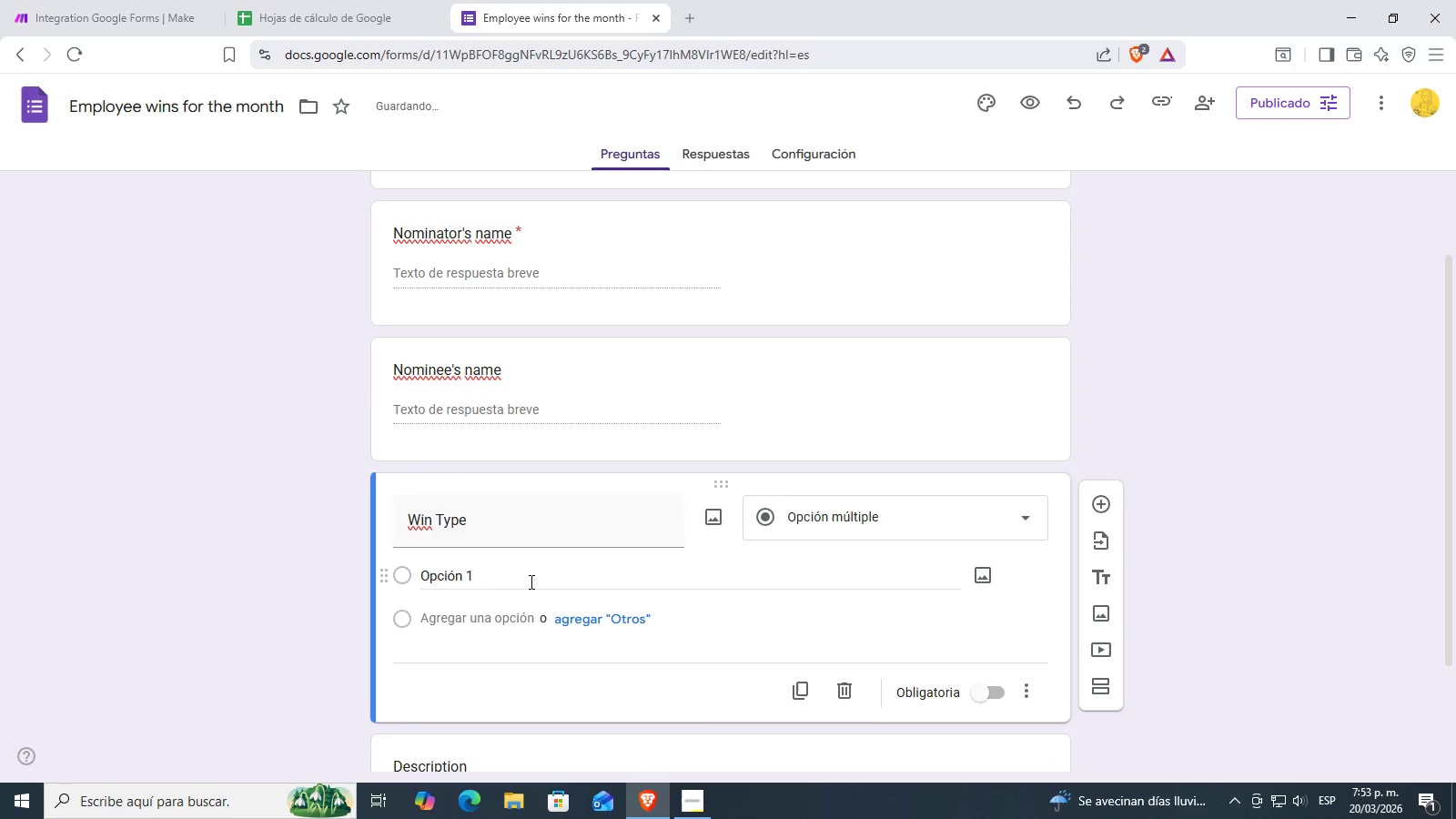 
left_click([476, 578])
 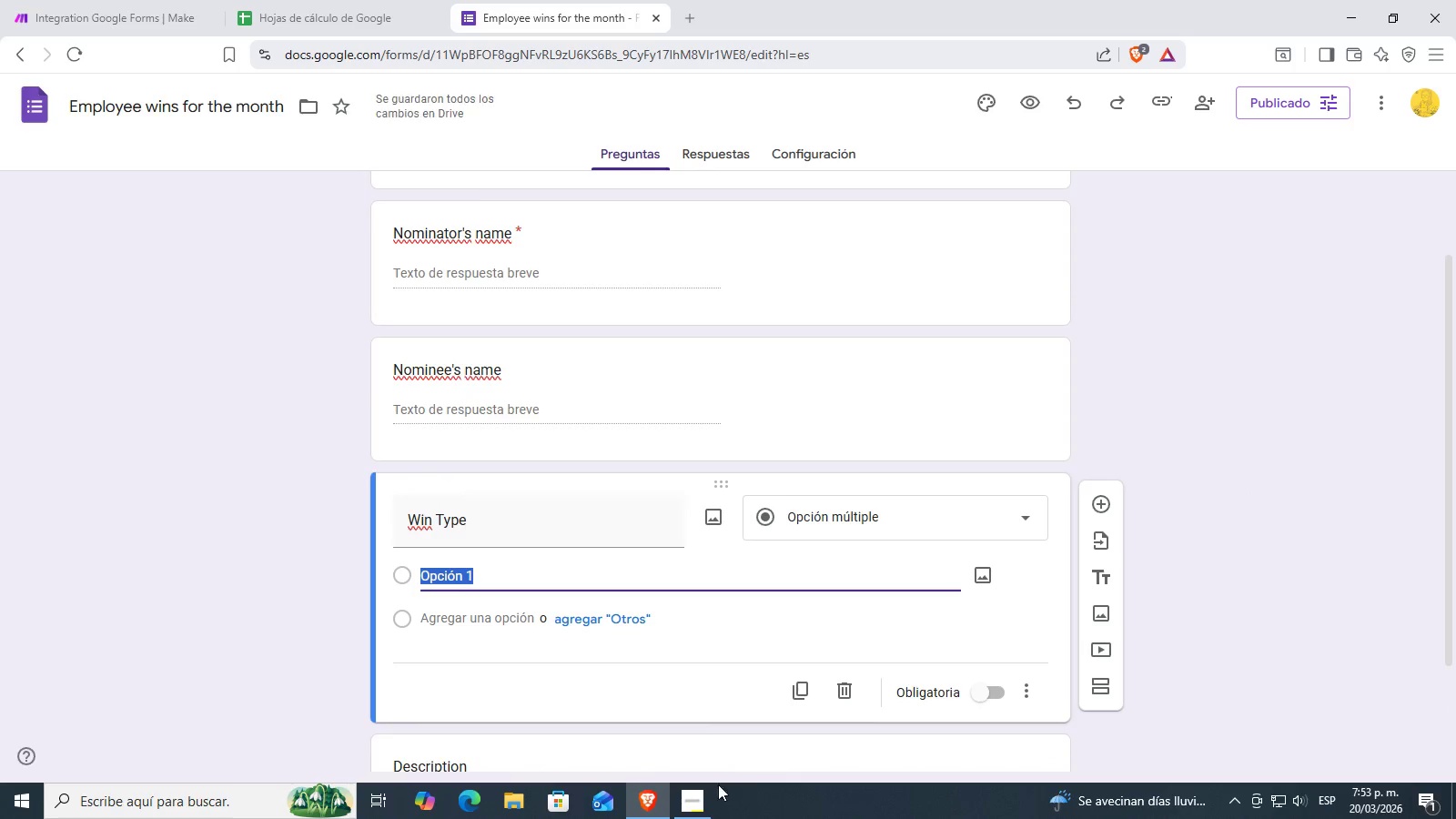 
key(Backspace)
 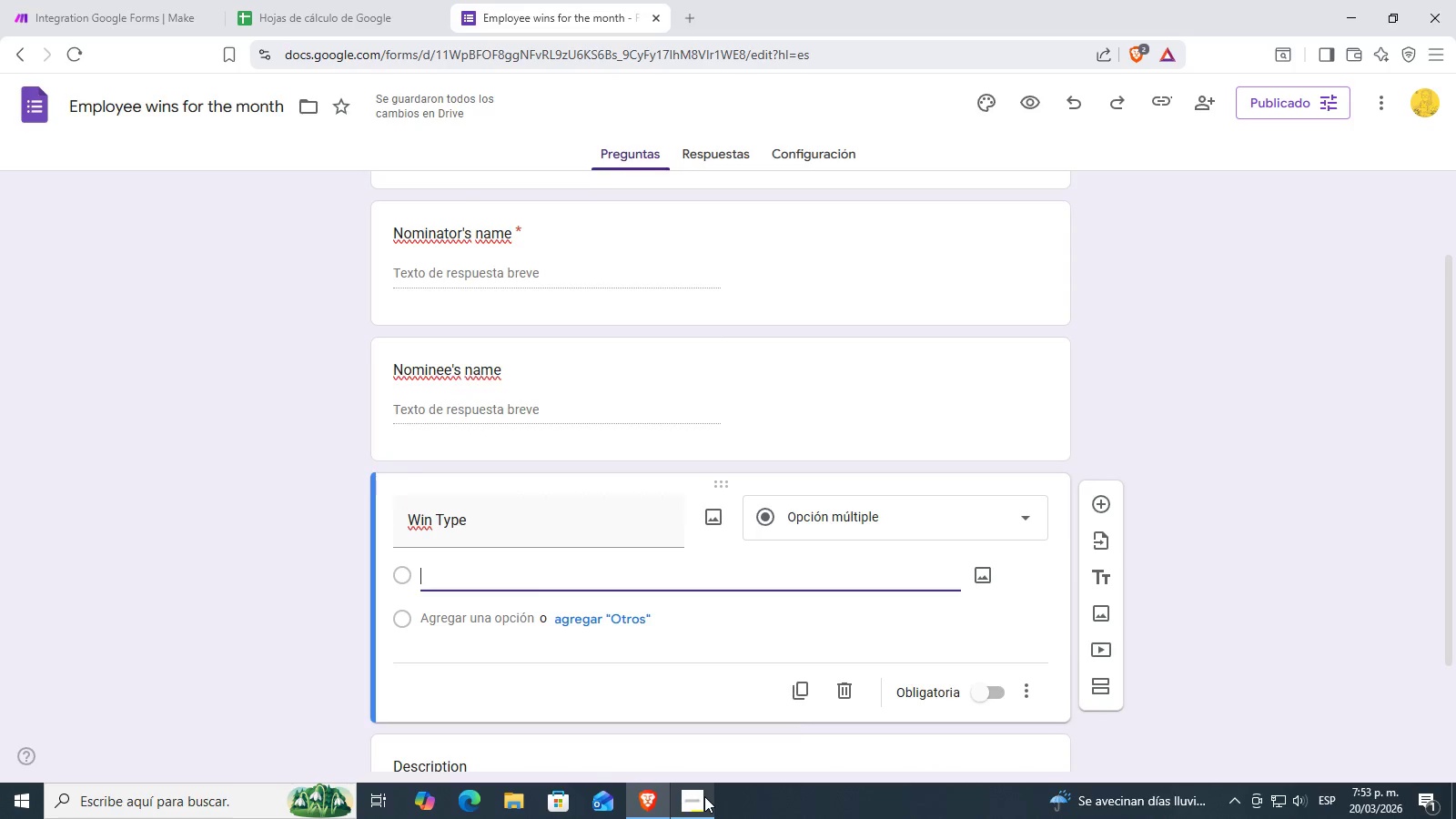 
left_click([704, 796])